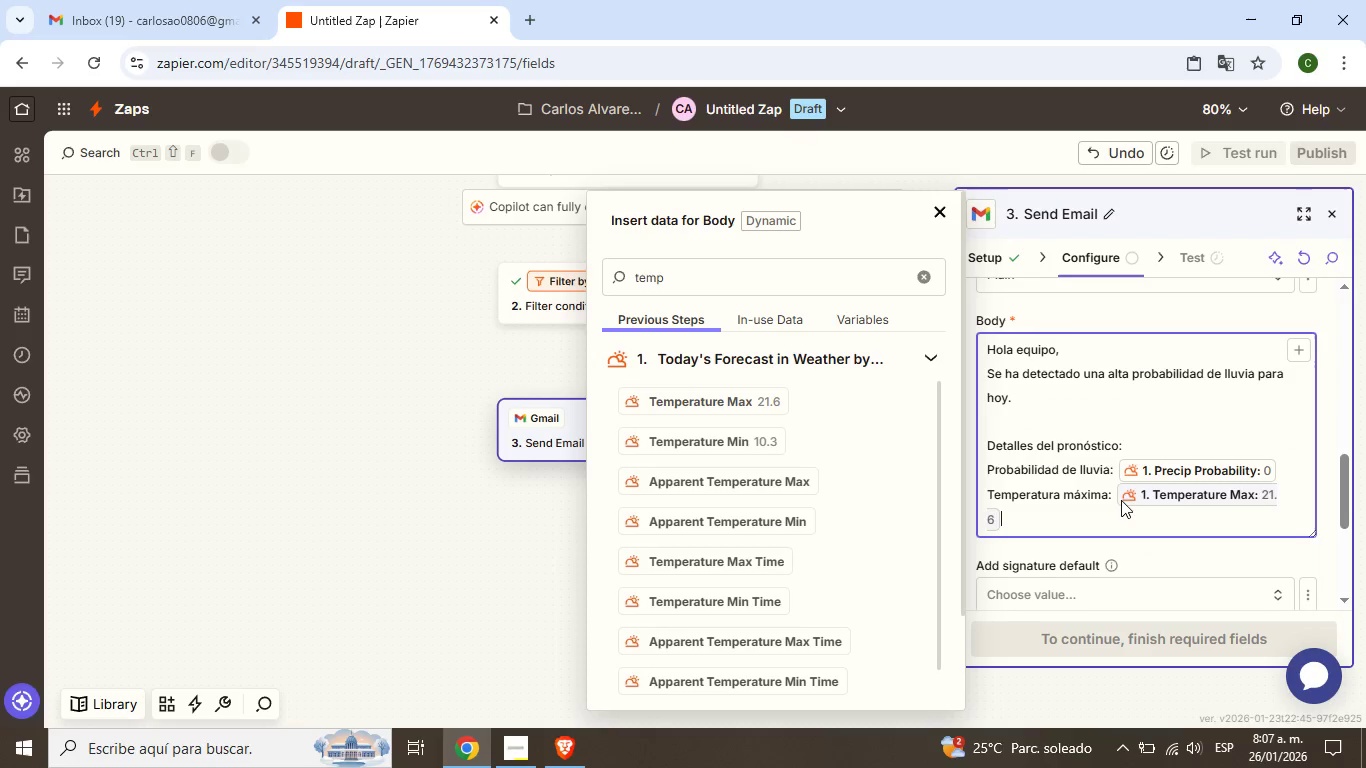 
scroll: coordinate [1121, 499], scroll_direction: down, amount: 1.0
 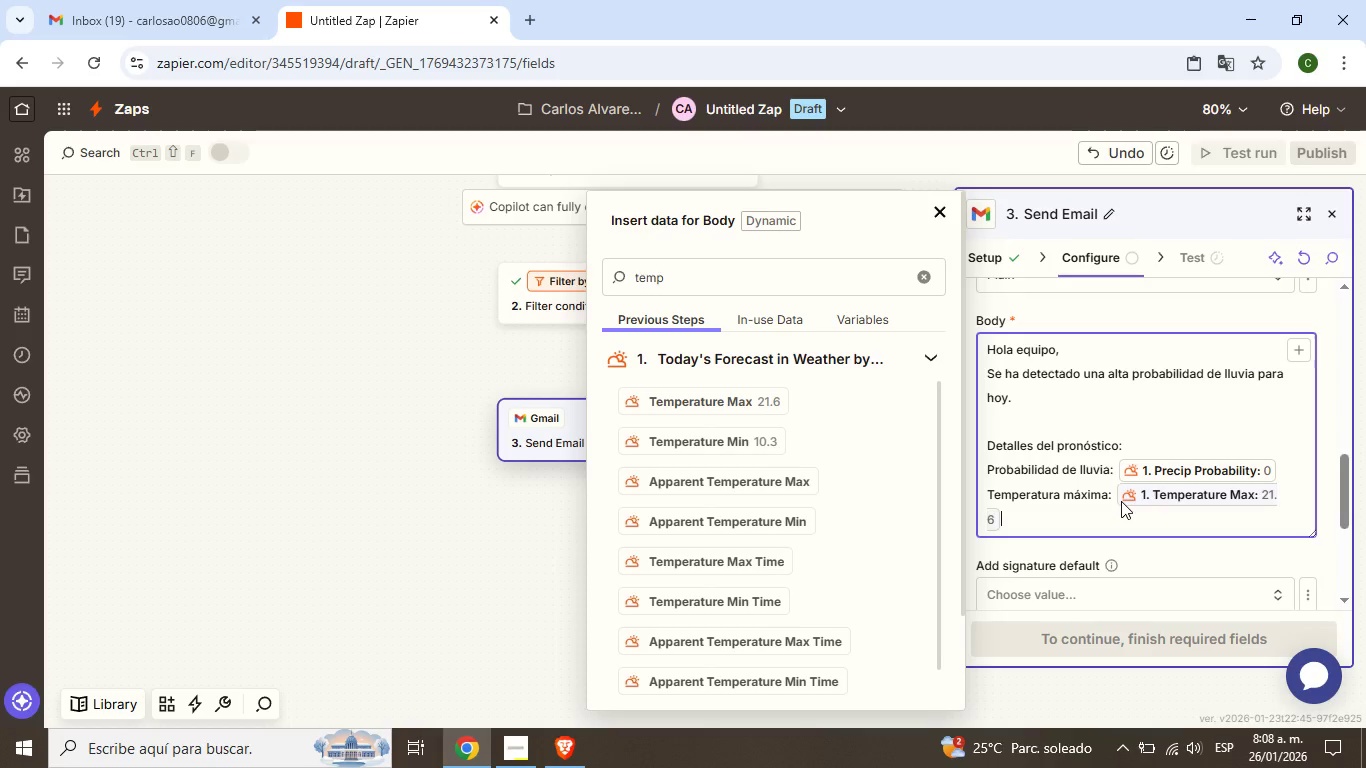 
wait(5.1)
 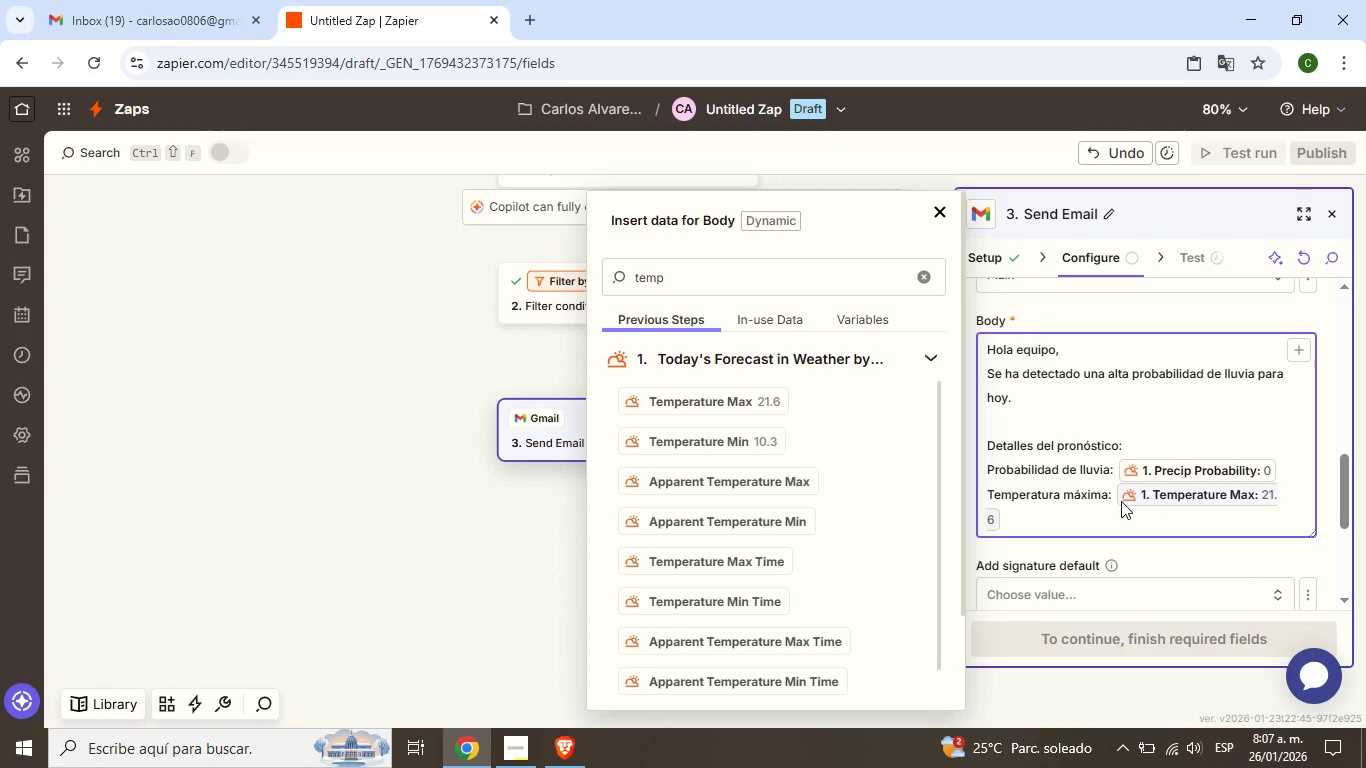 
key(Enter)
 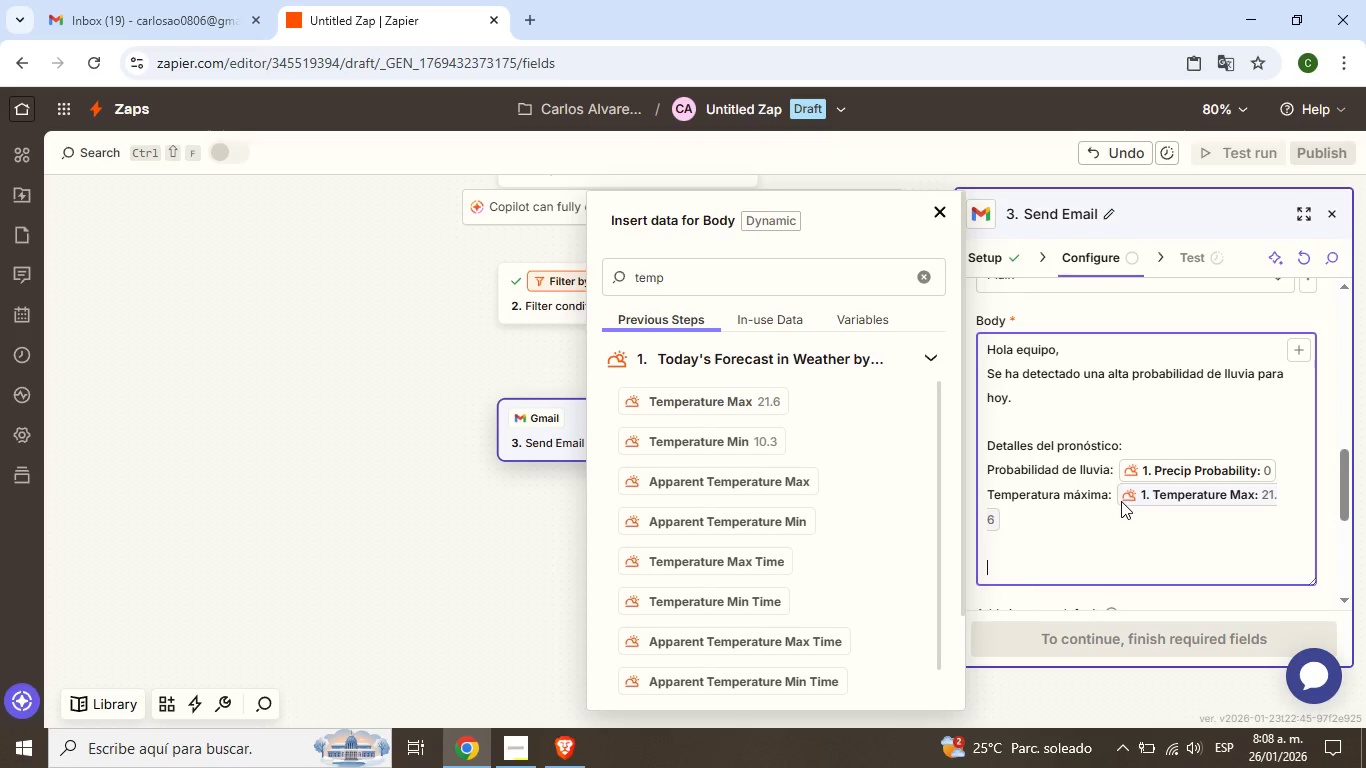 
key(Enter)
 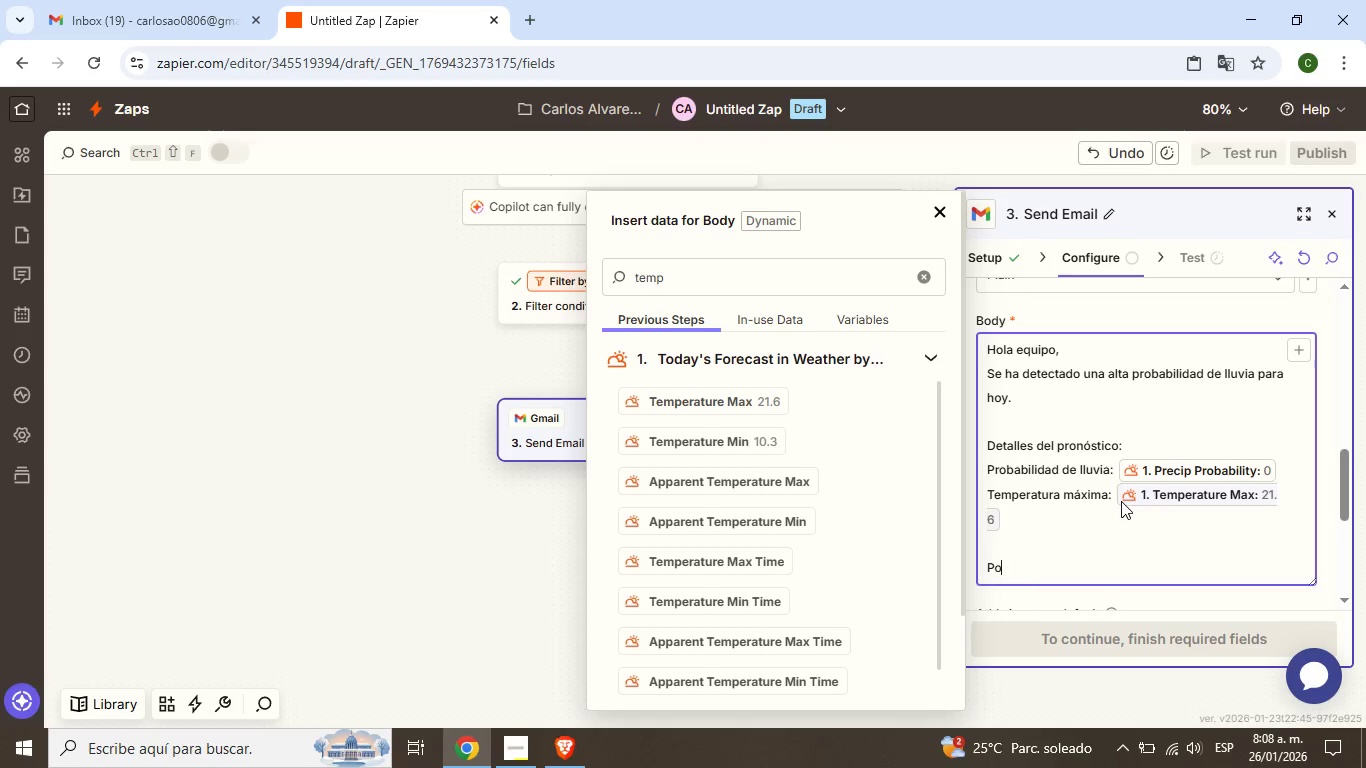 
type(Por favor, activar pr;otocolo de sede interior *Plan B()
 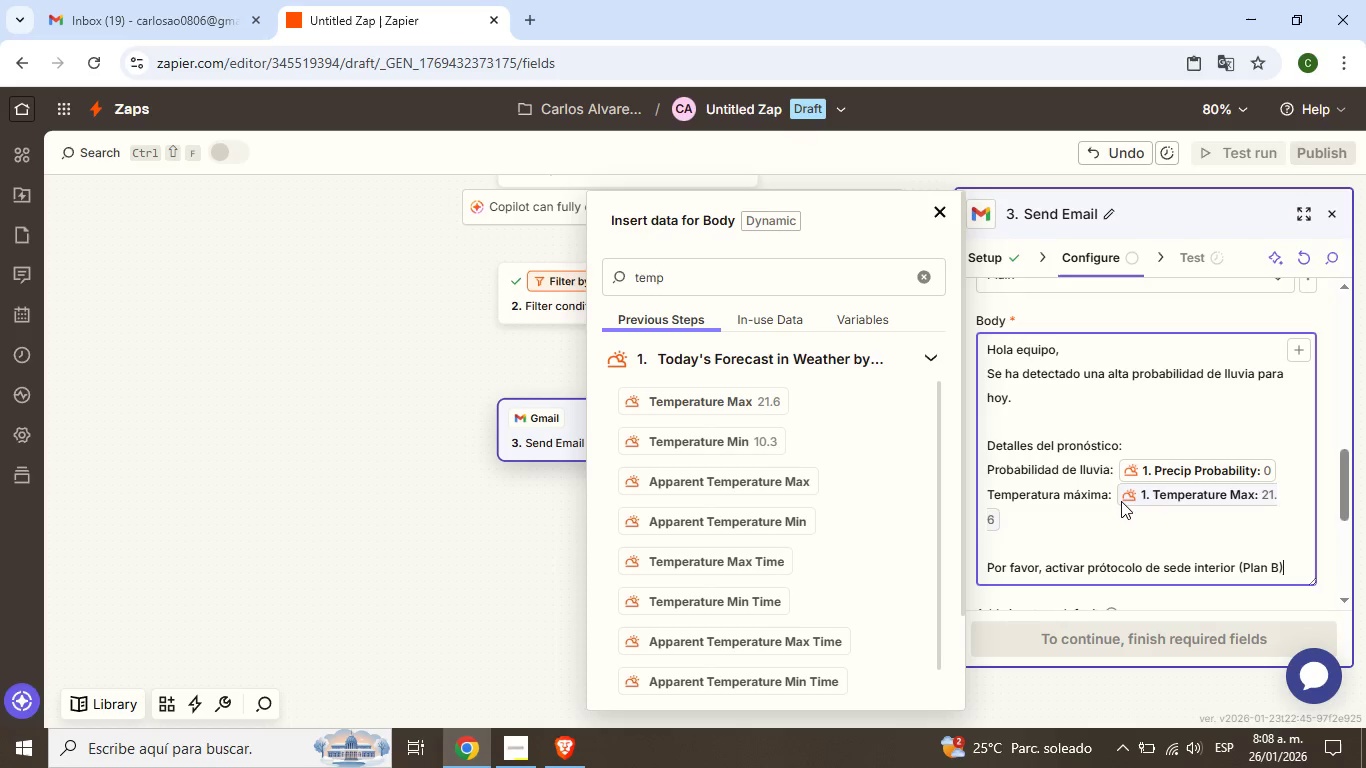 
wait(5.7)
 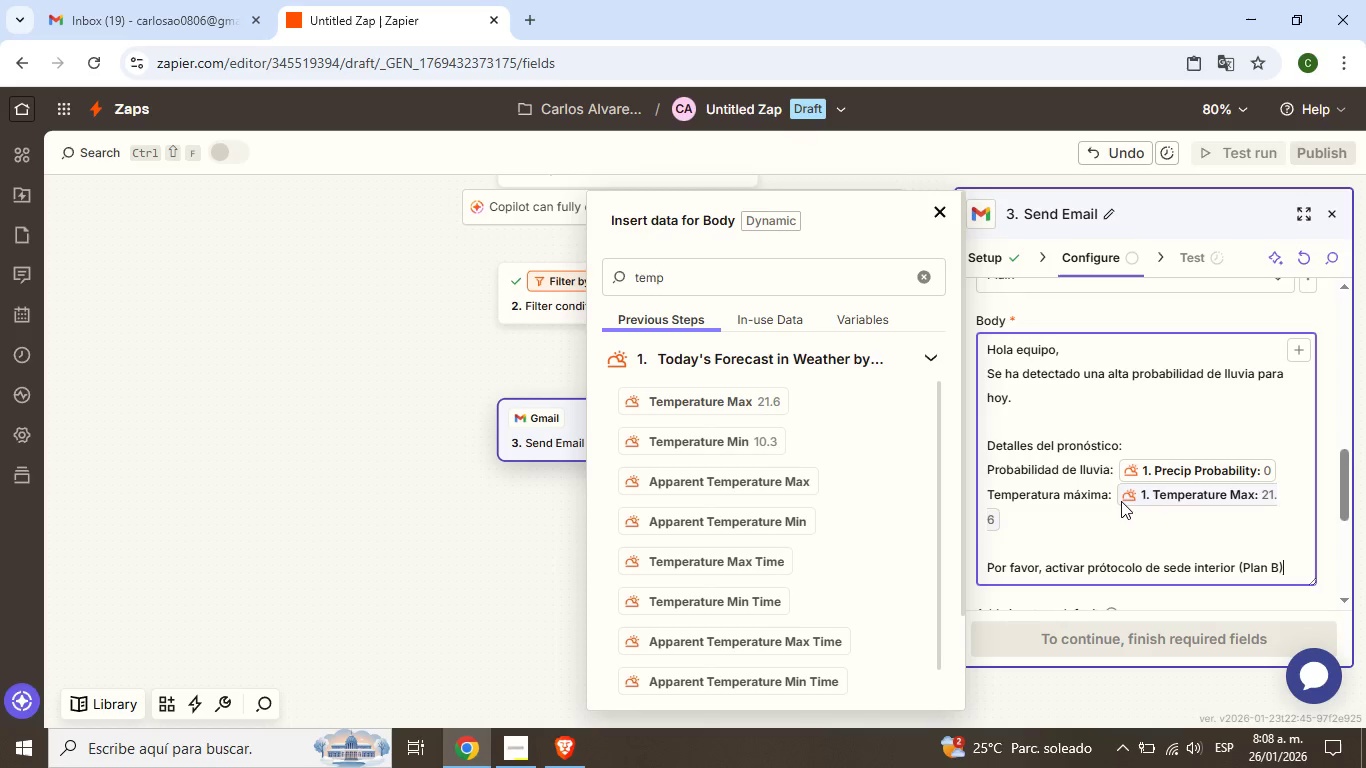 
type( Y PREPARAR LO)
key(Backspace)
key(Backspace)
key(Backspace)
key(Backspace)
key(Backspace)
type(y preparar los equipos necesarios.)
 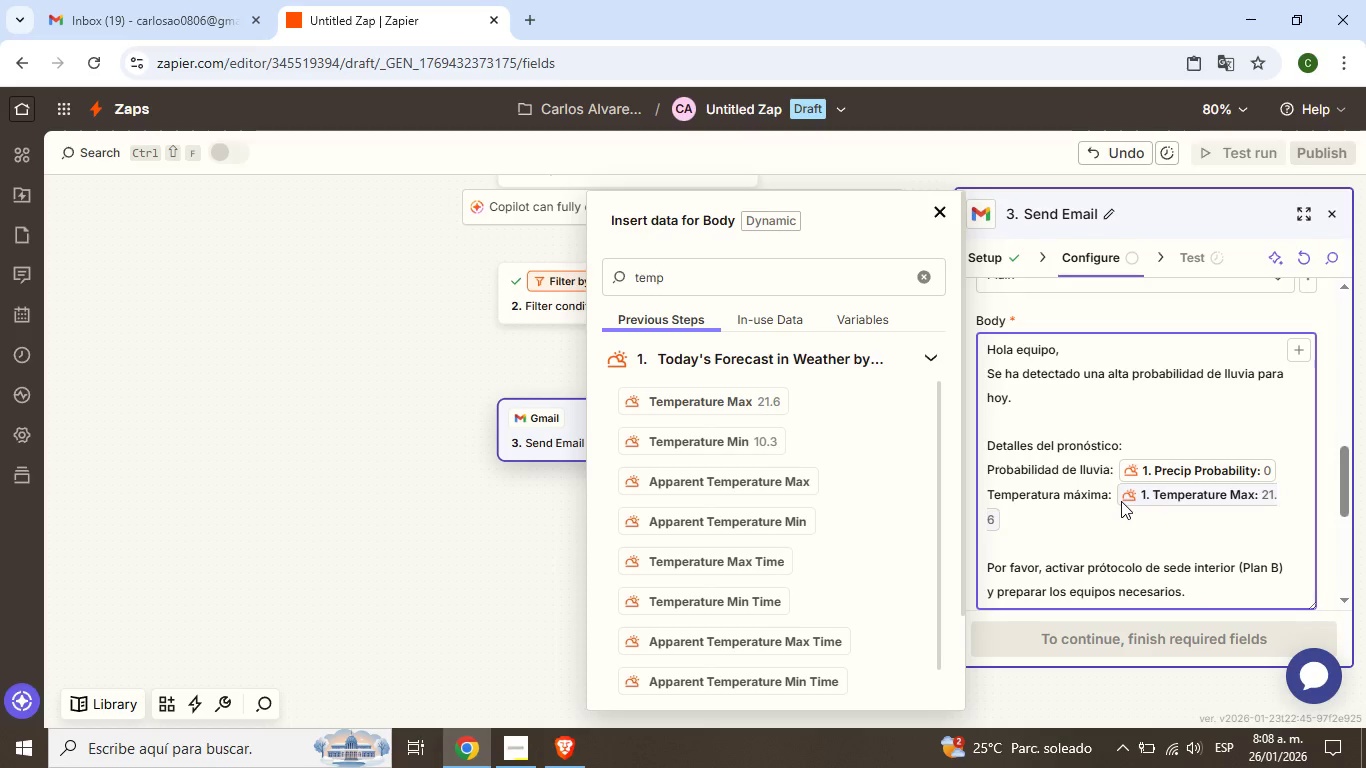 
key(Backspace)
 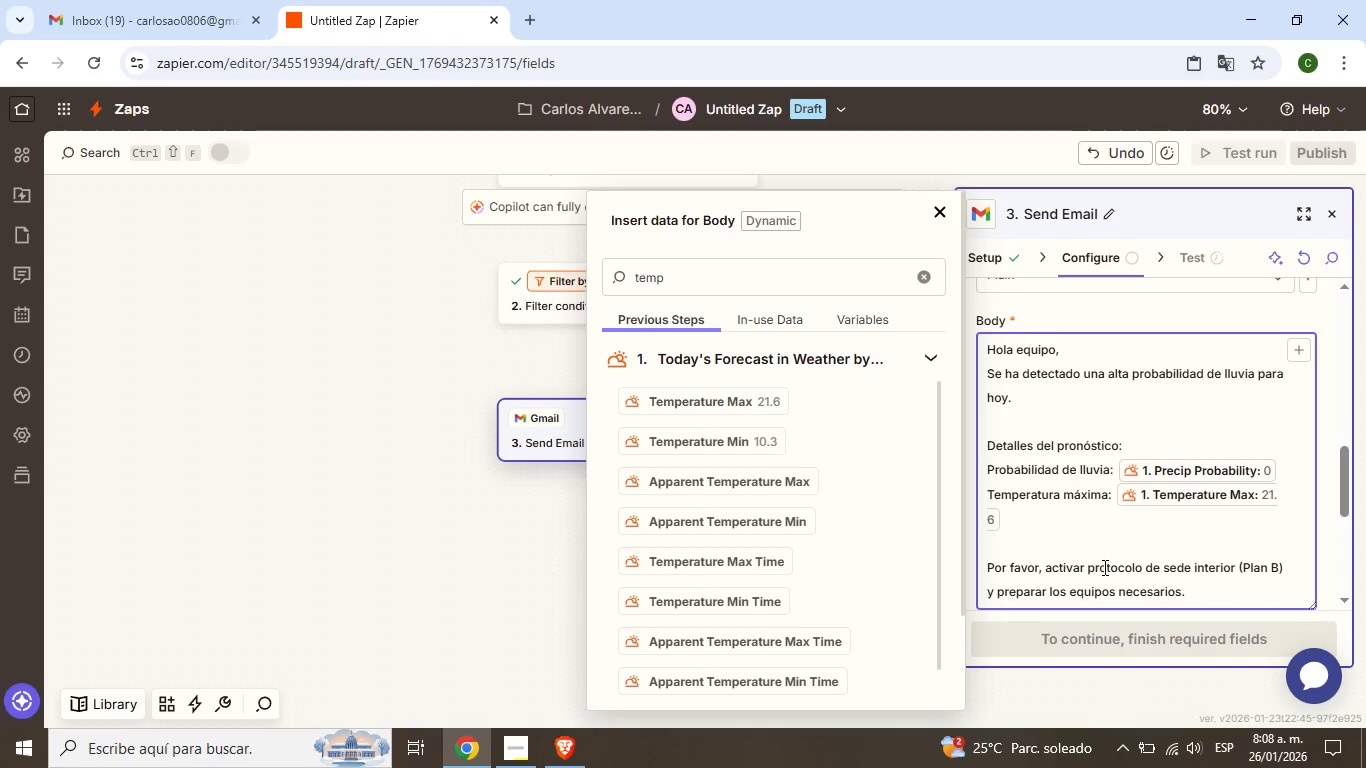 
key(O)
 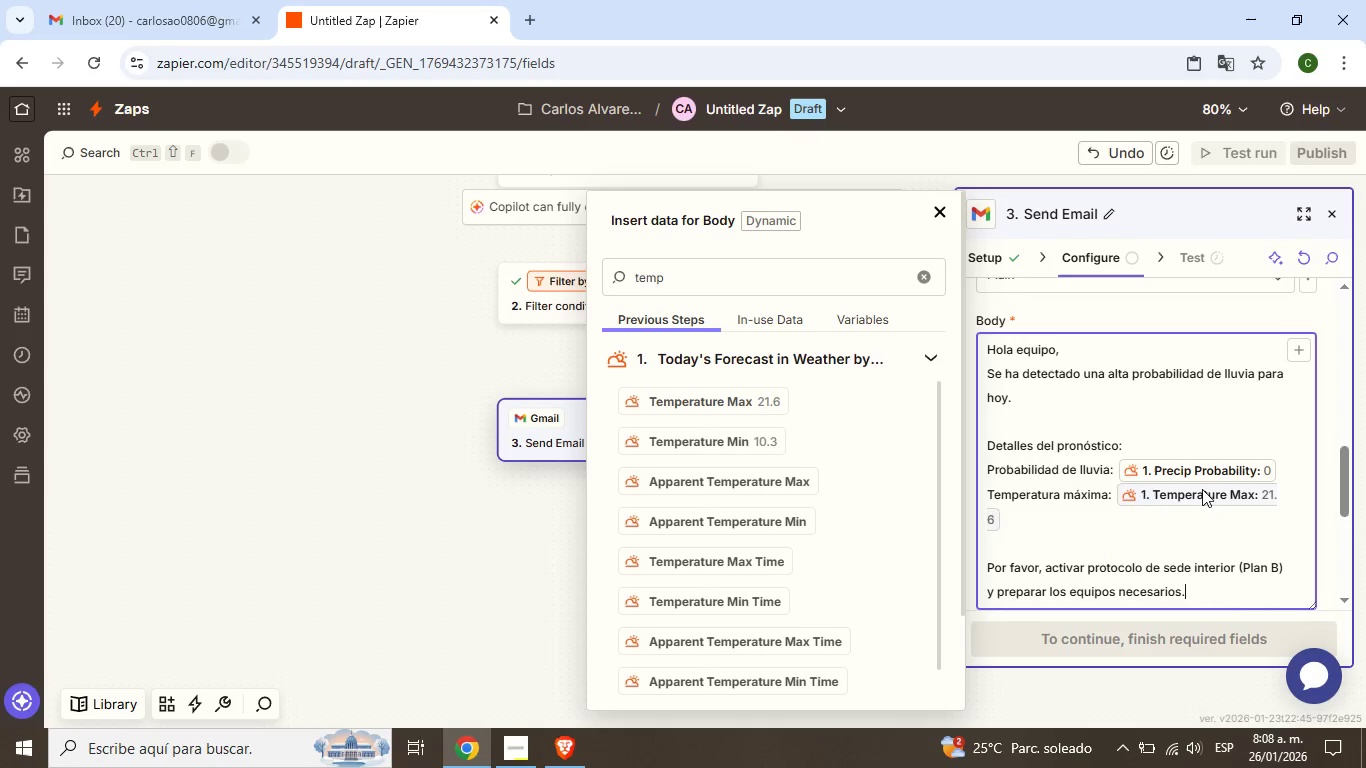 
scroll: coordinate [1124, 502], scroll_direction: down, amount: 7.0
 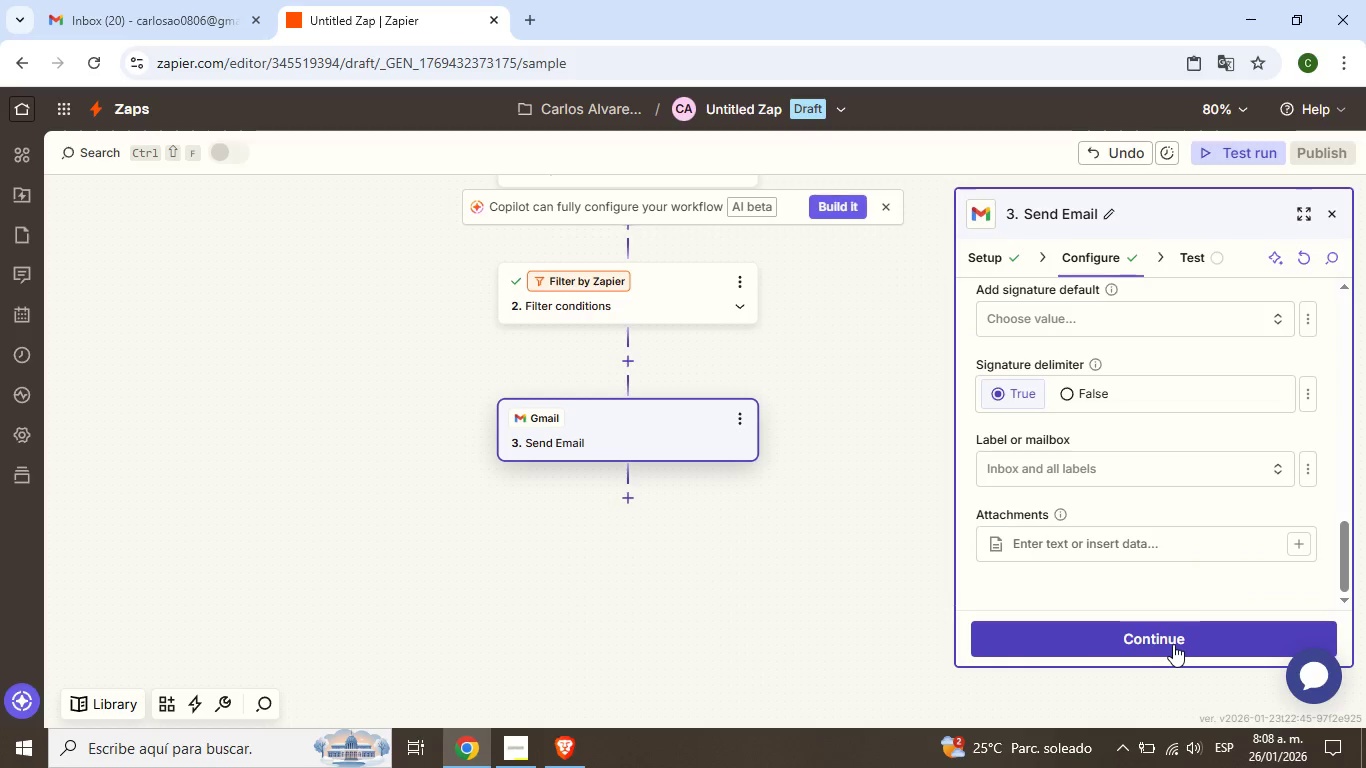 
left_click([1173, 644])
 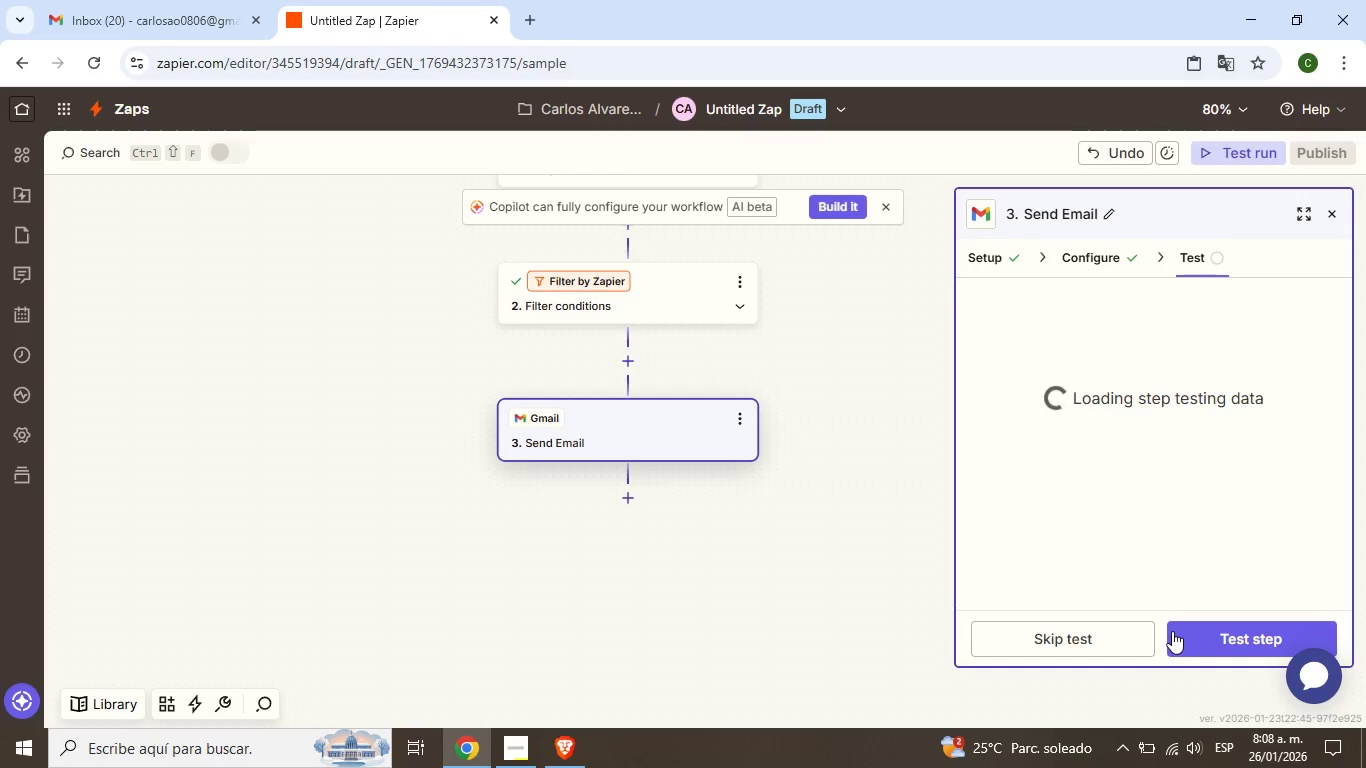 
wait(9.55)
 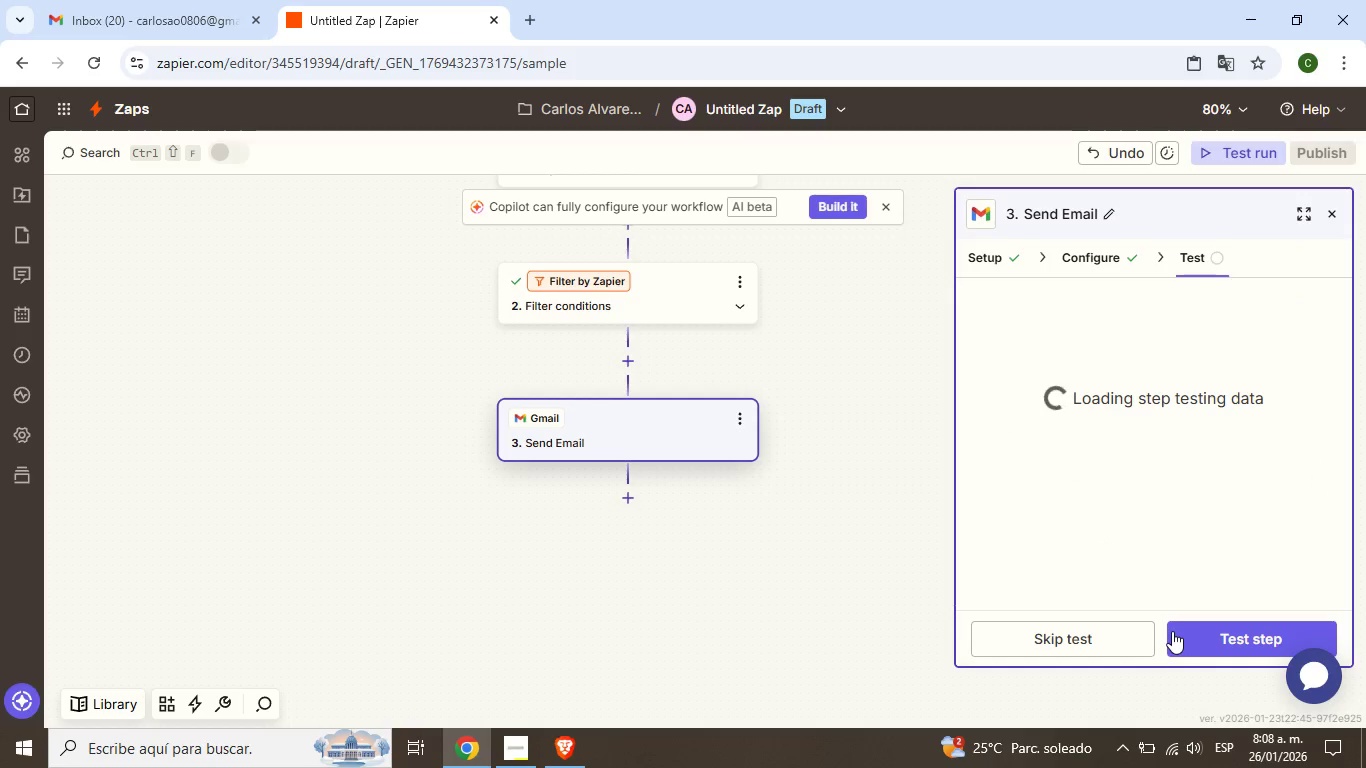 
left_click_drag(start_coordinate=[869, 583], to_coordinate=[846, 548])
 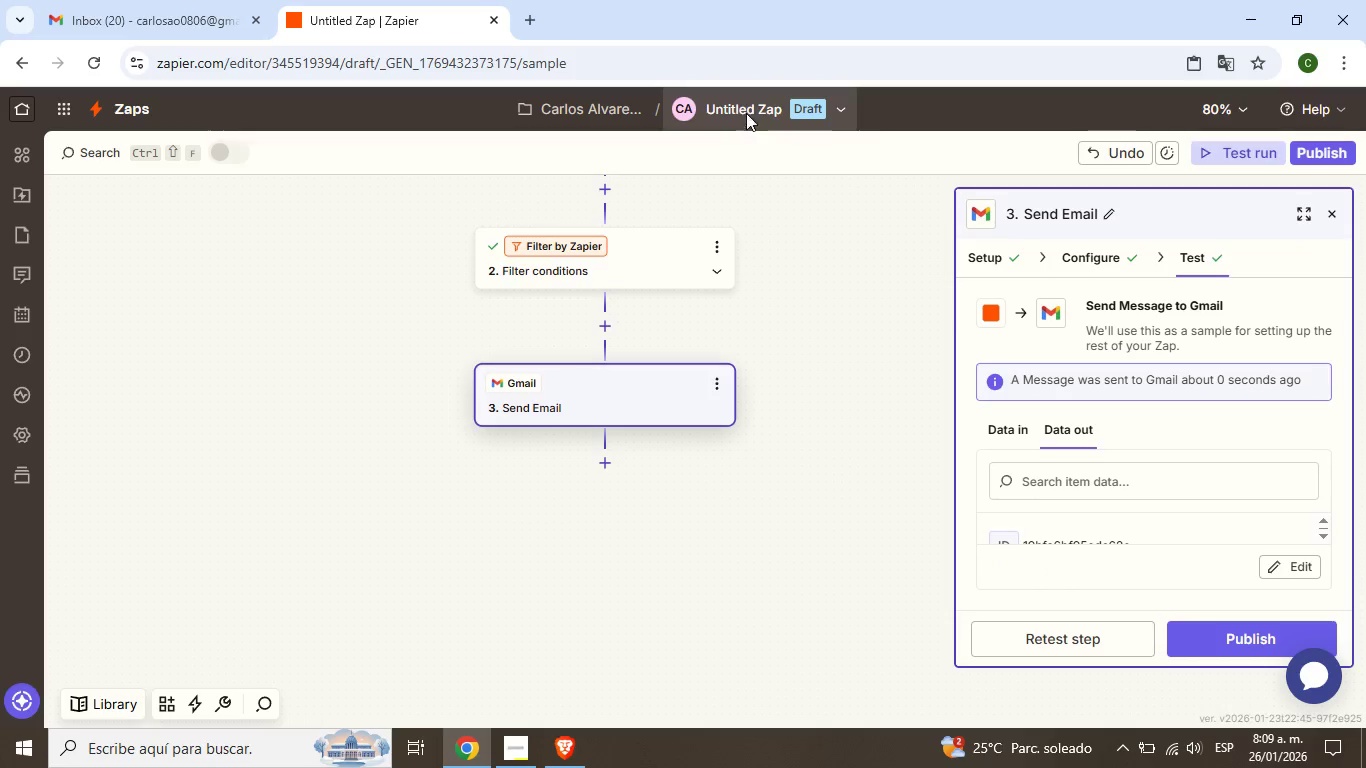 
left_click([746, 114])
 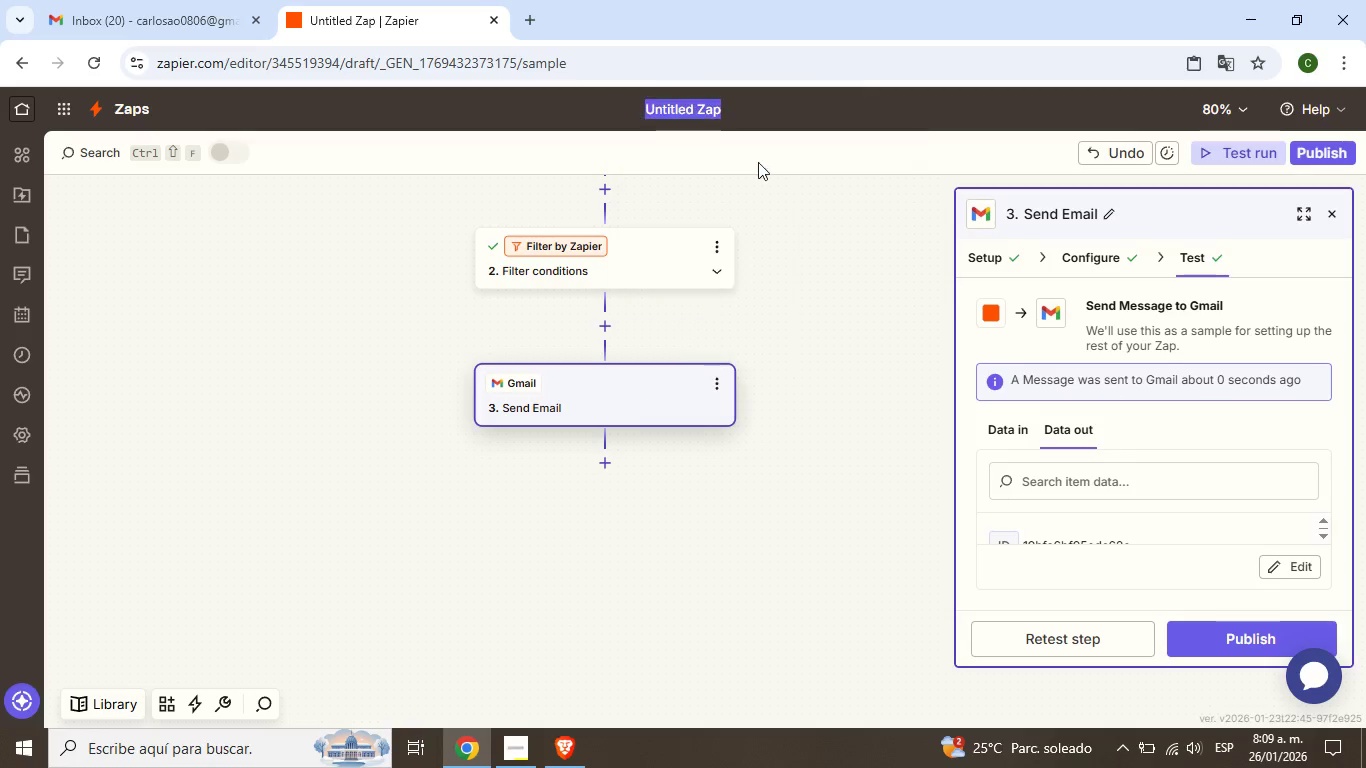 
left_click([758, 162])
 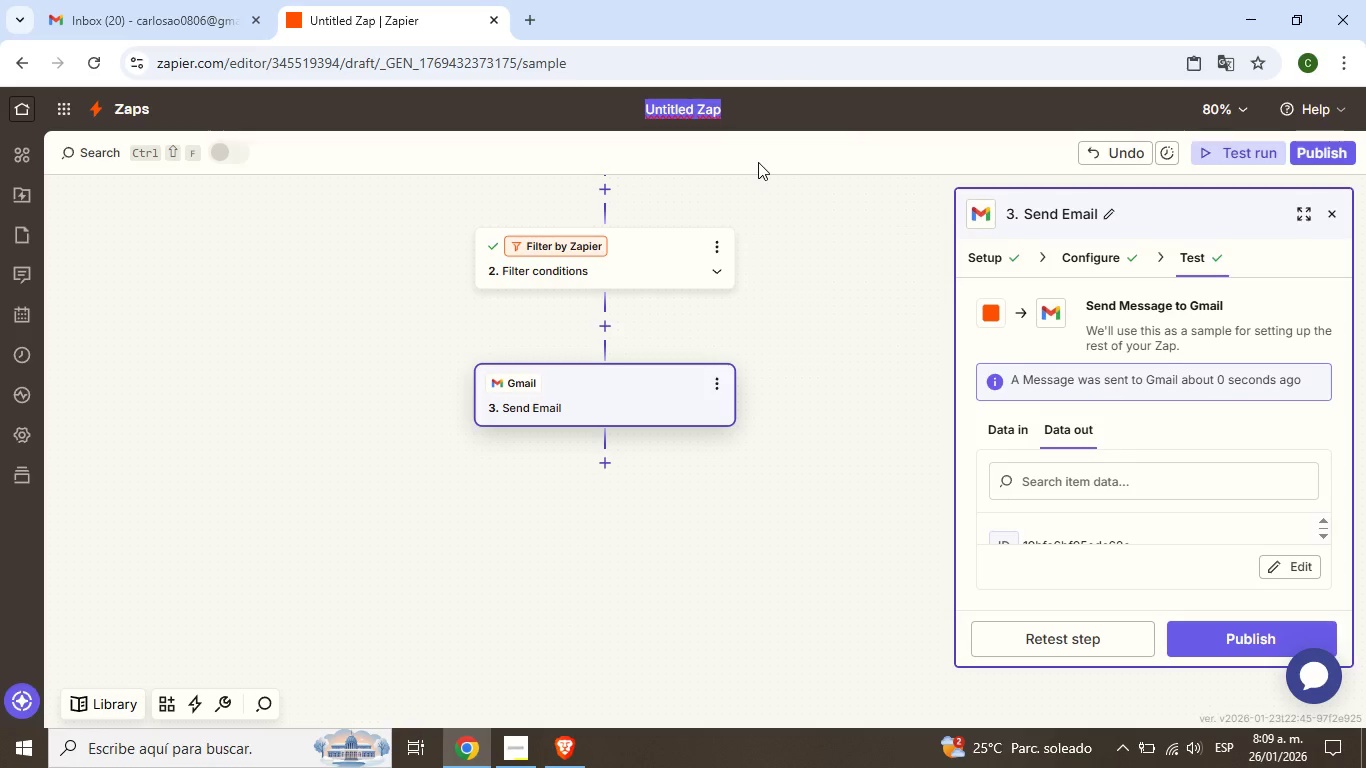 
key(CapsLock)
 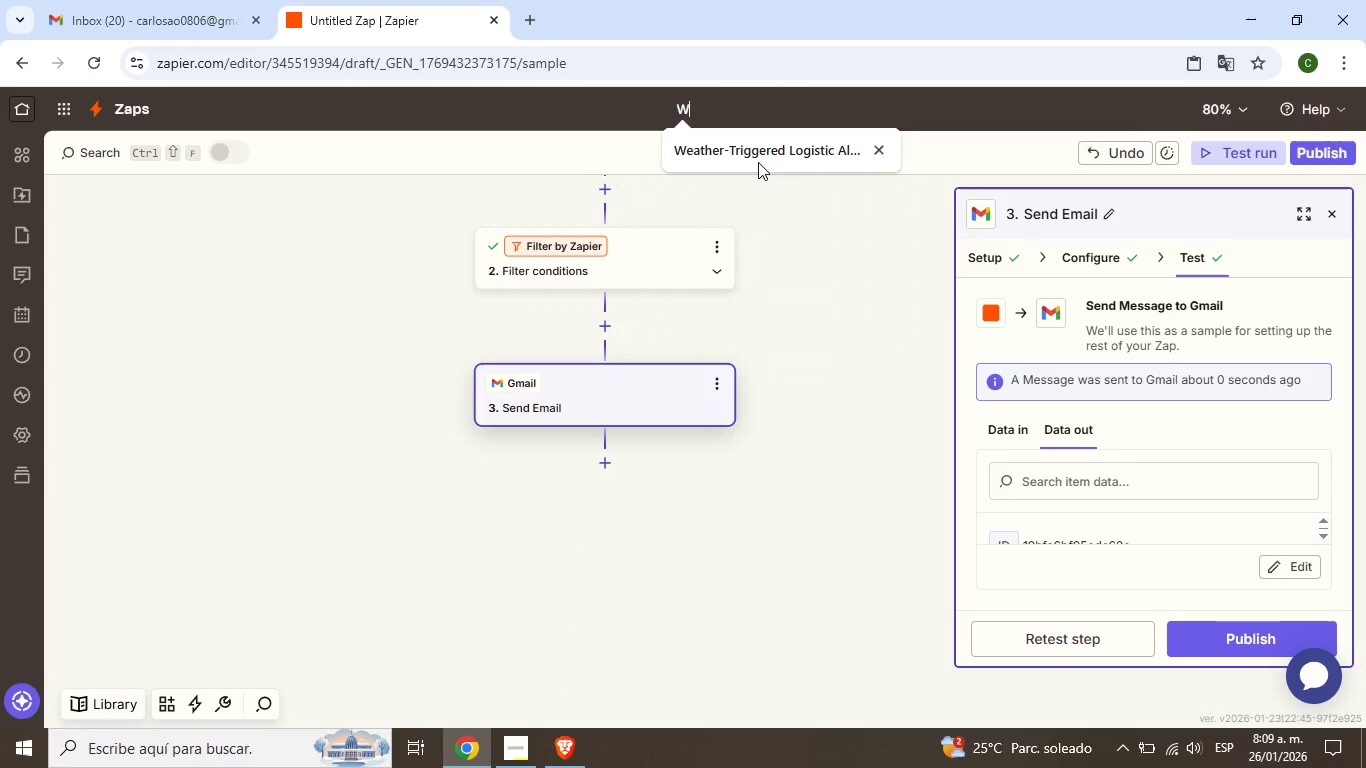 
key(W)
 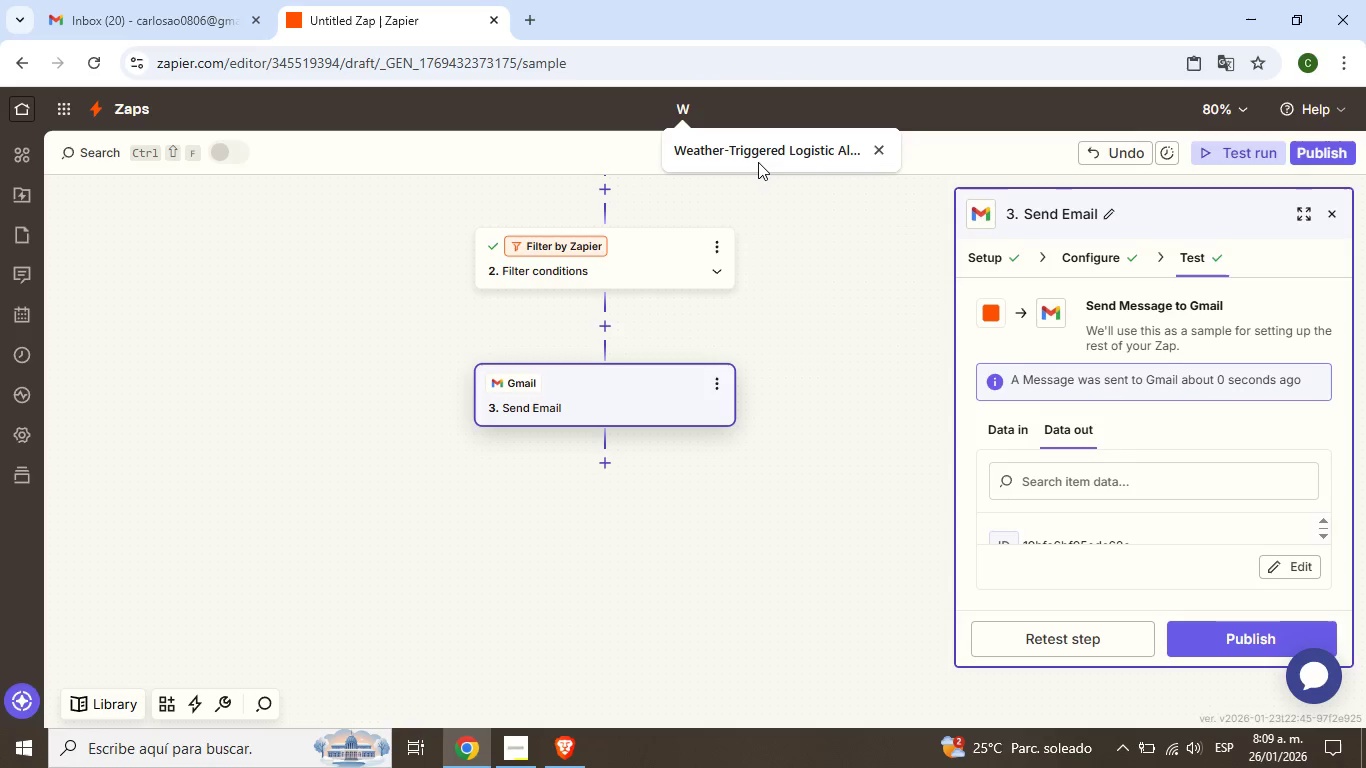 
key(CapsLock)
 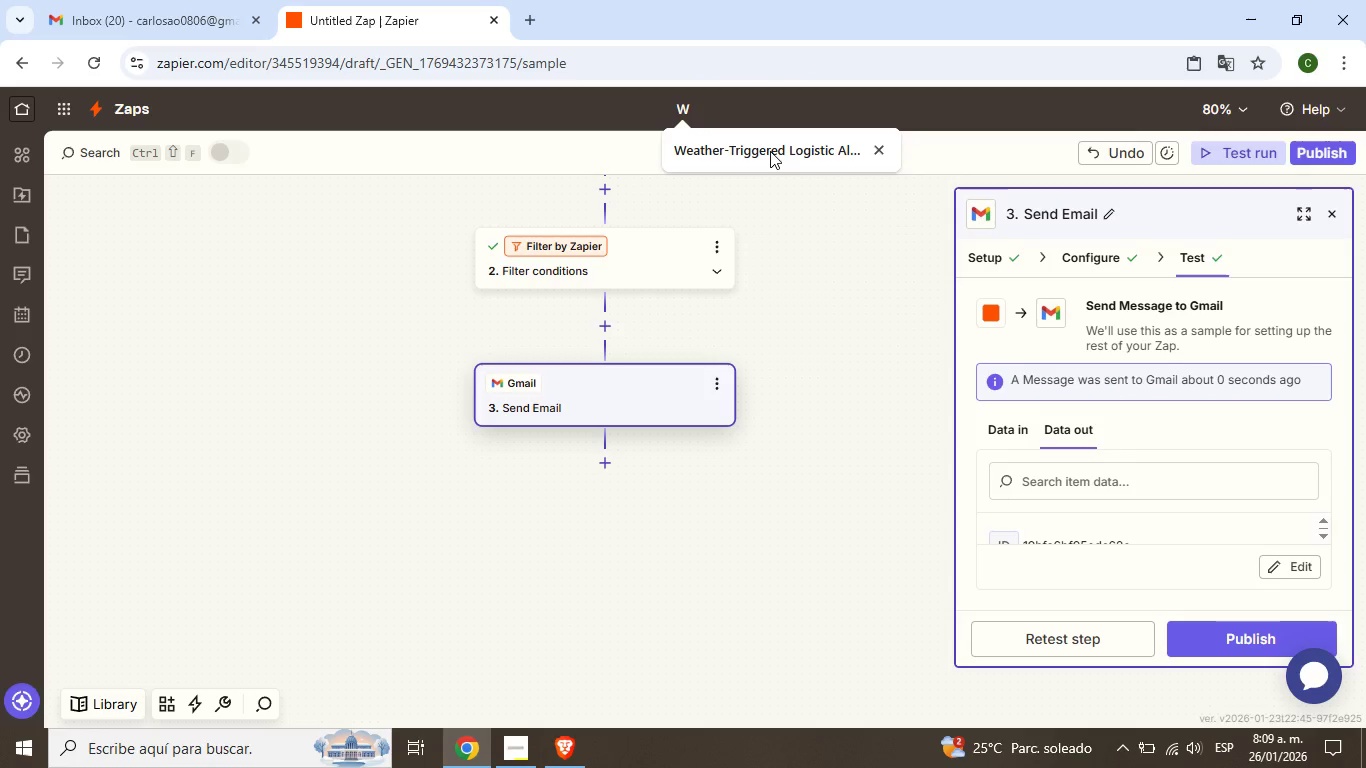 
wait(5.58)
 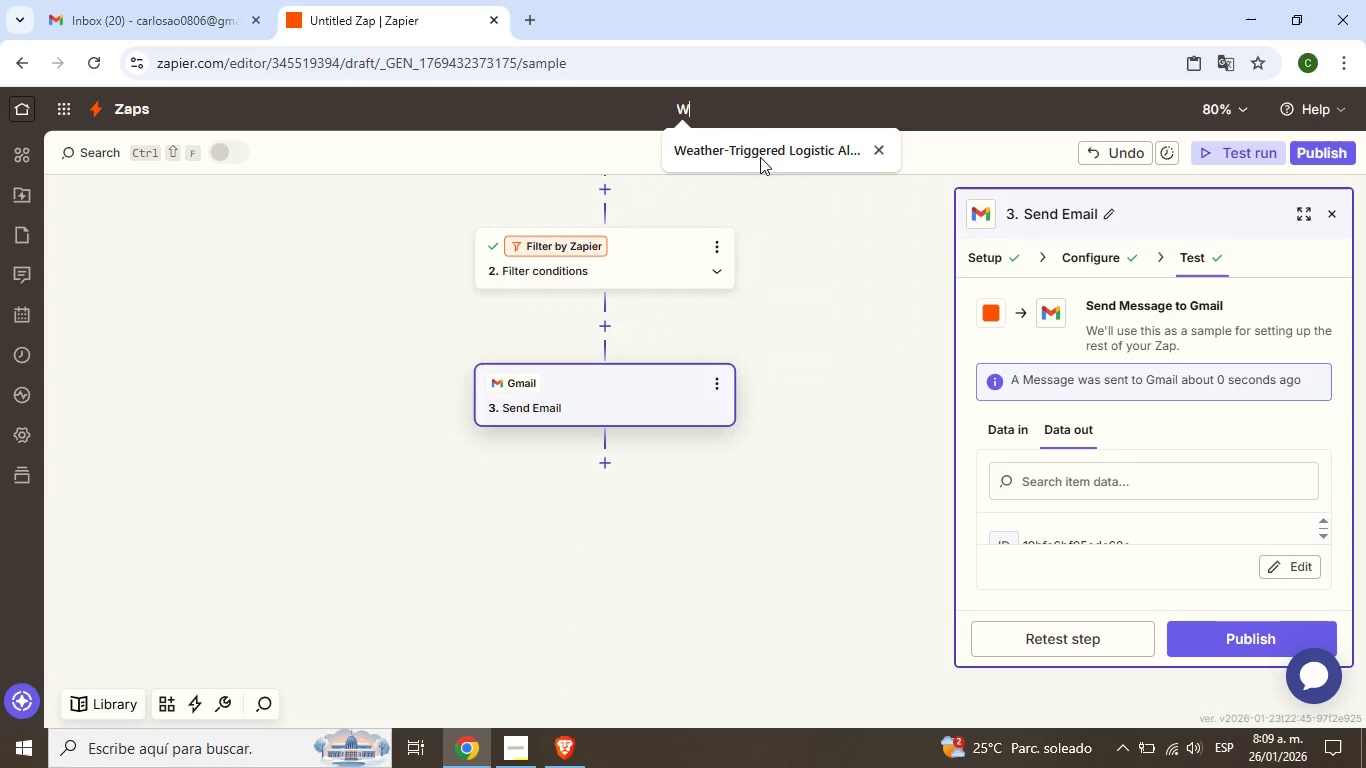 
left_click([770, 150])
 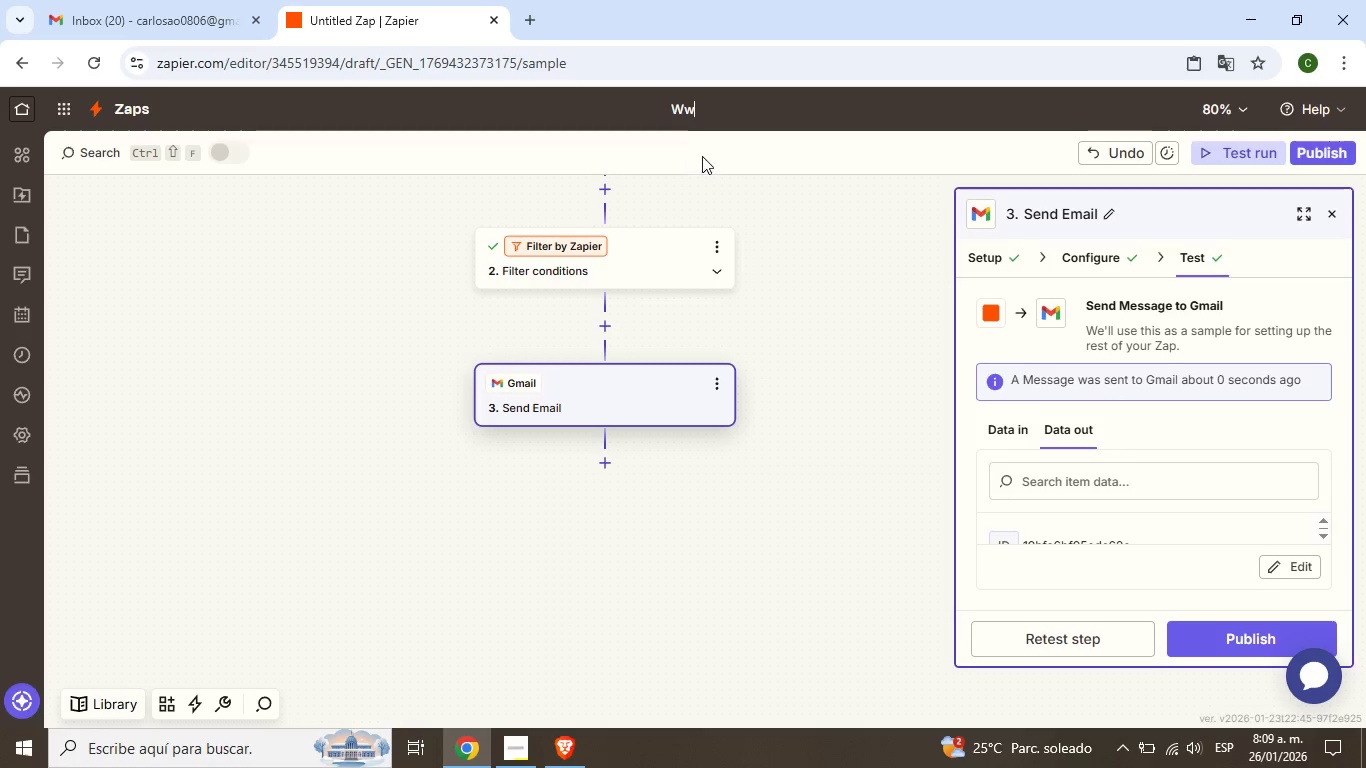 
key(W)
 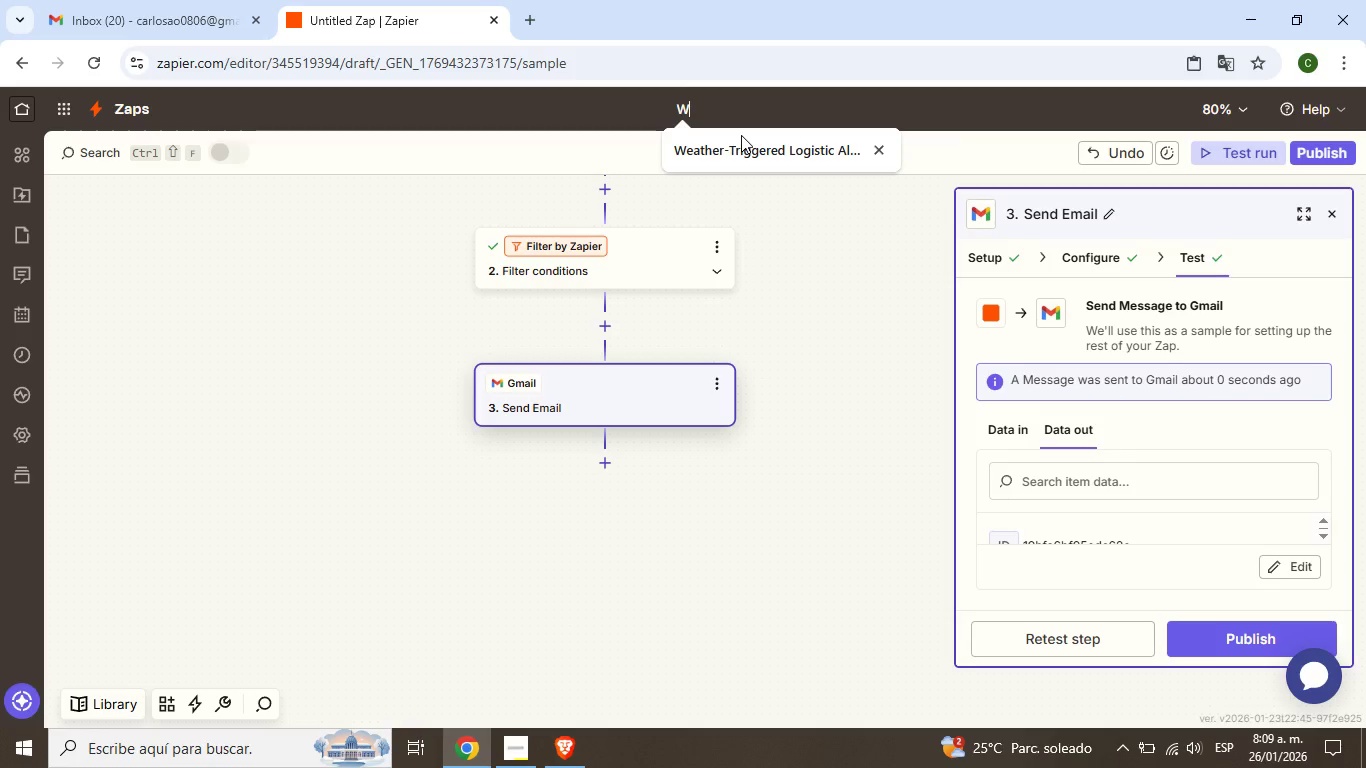 
key(Backspace)
 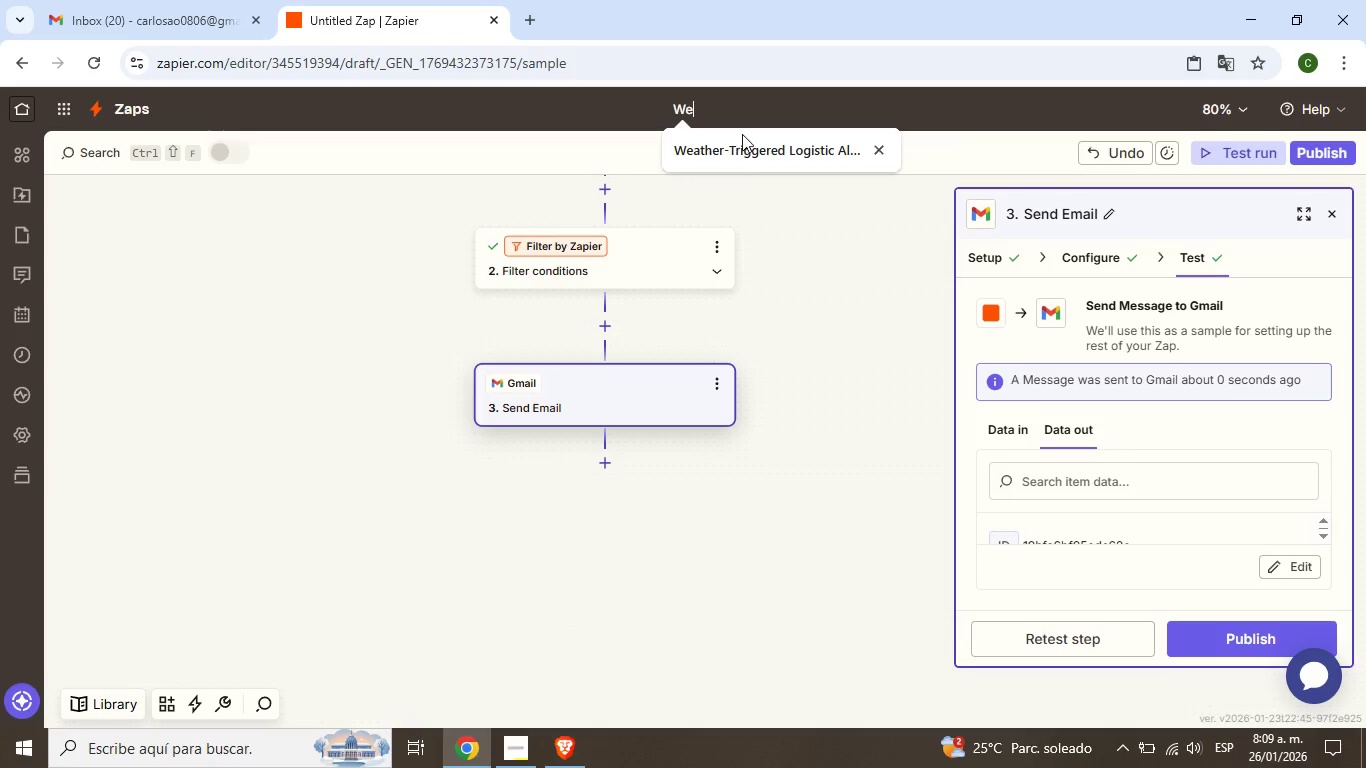 
key(E)
 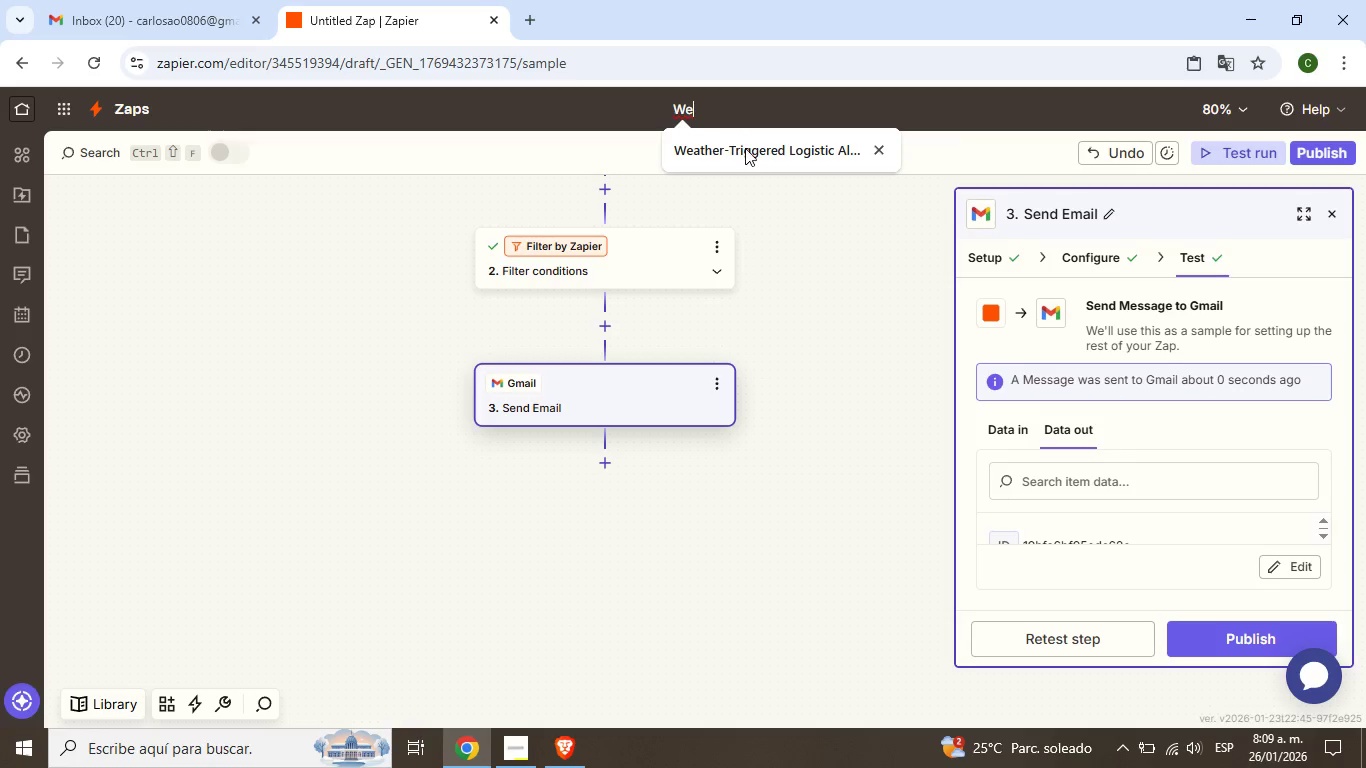 
double_click([745, 161])
 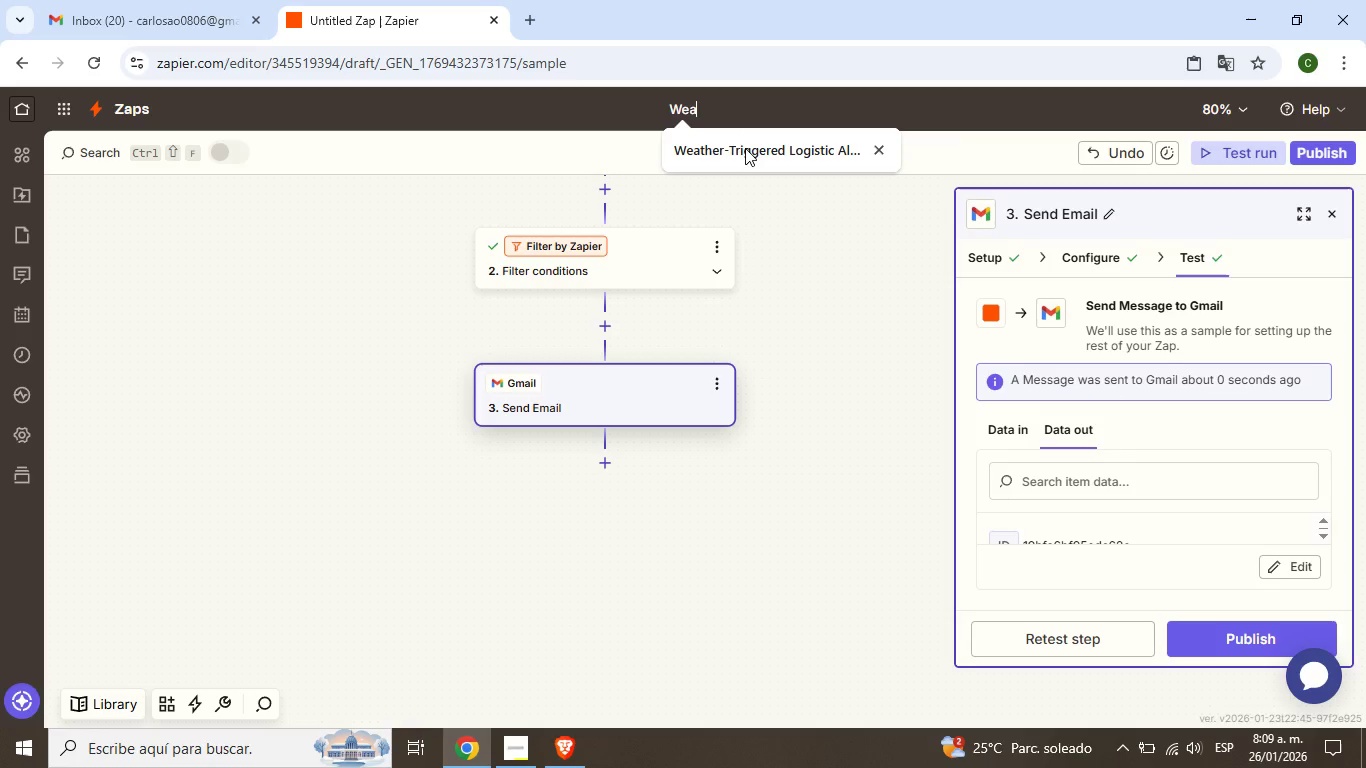 
type(ather Triggered Lofistic)
key(Backspace)
key(Backspace)
key(Backspace)
key(Backspace)
key(Backspace)
key(Backspace)
type(gistic Alert)
 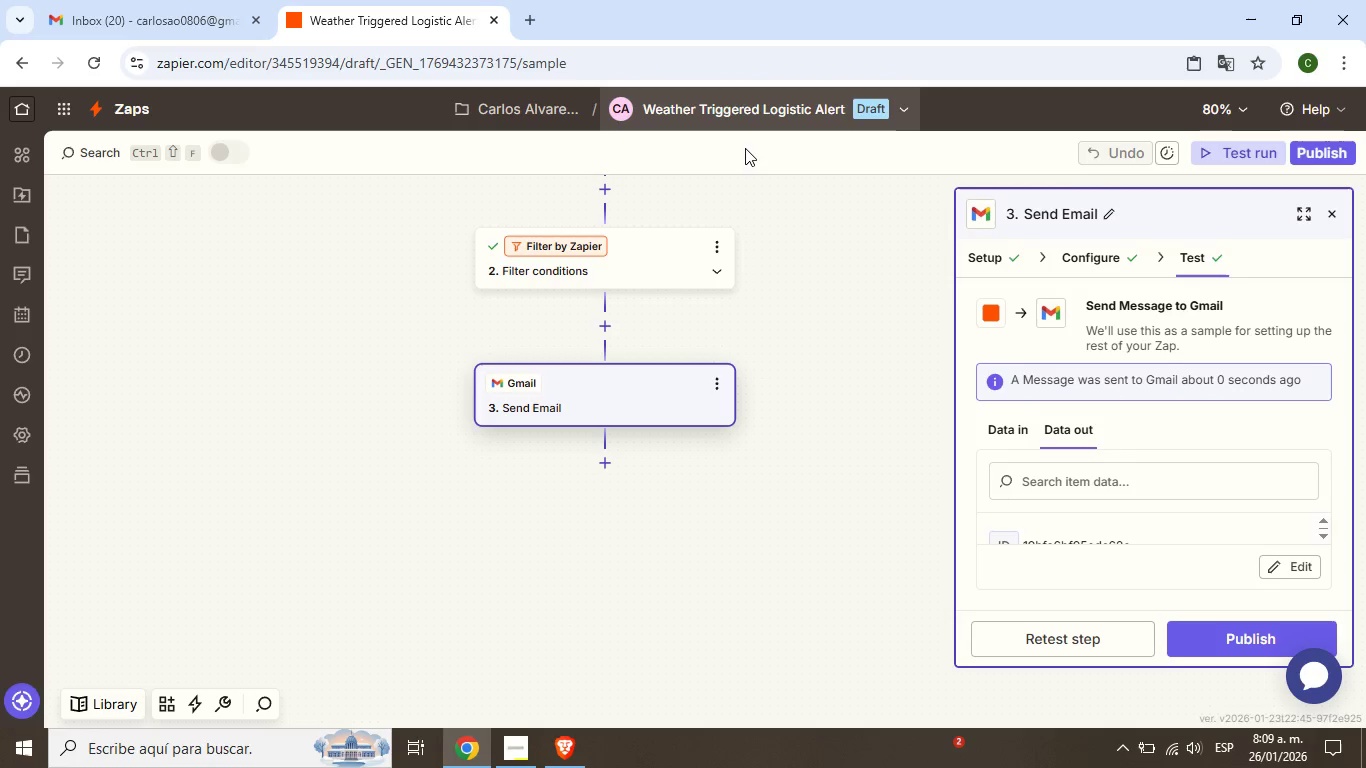 
key(Enter)
 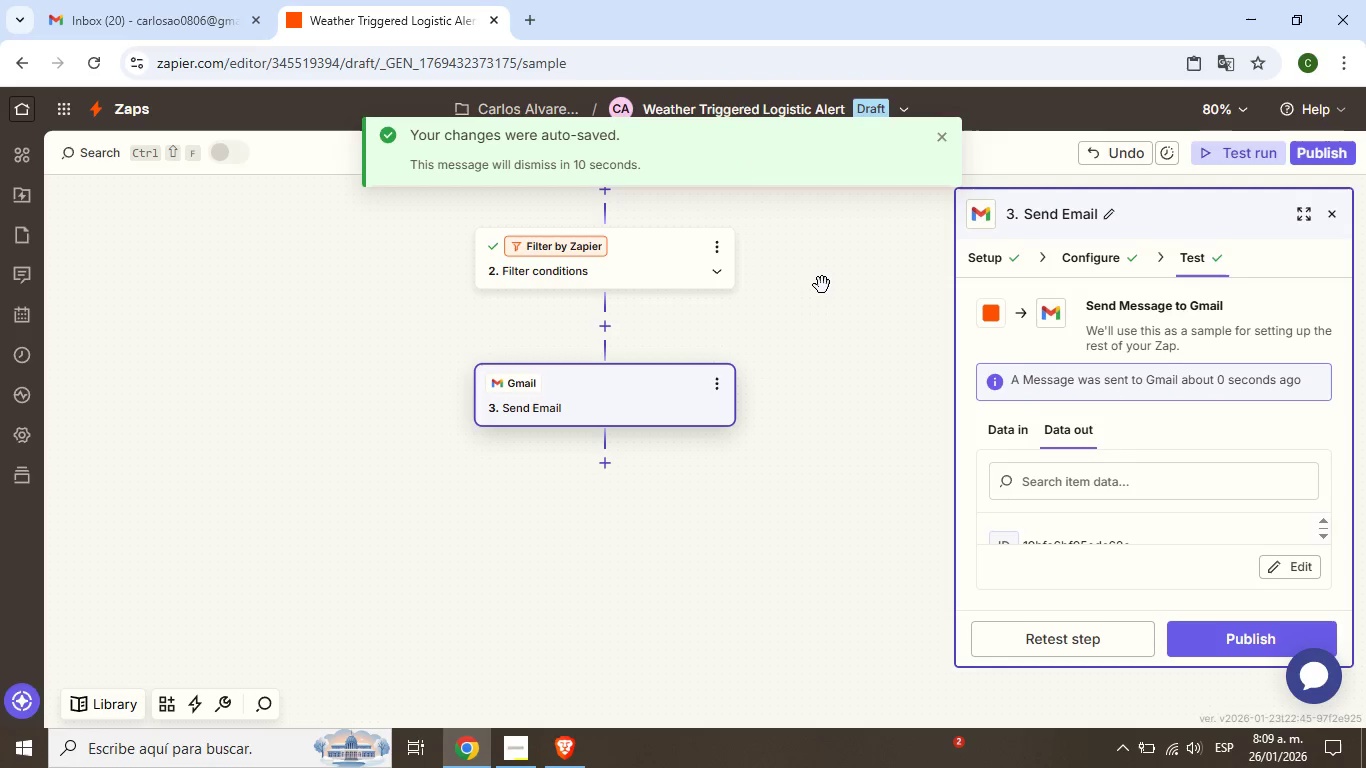 
left_click([821, 287])
 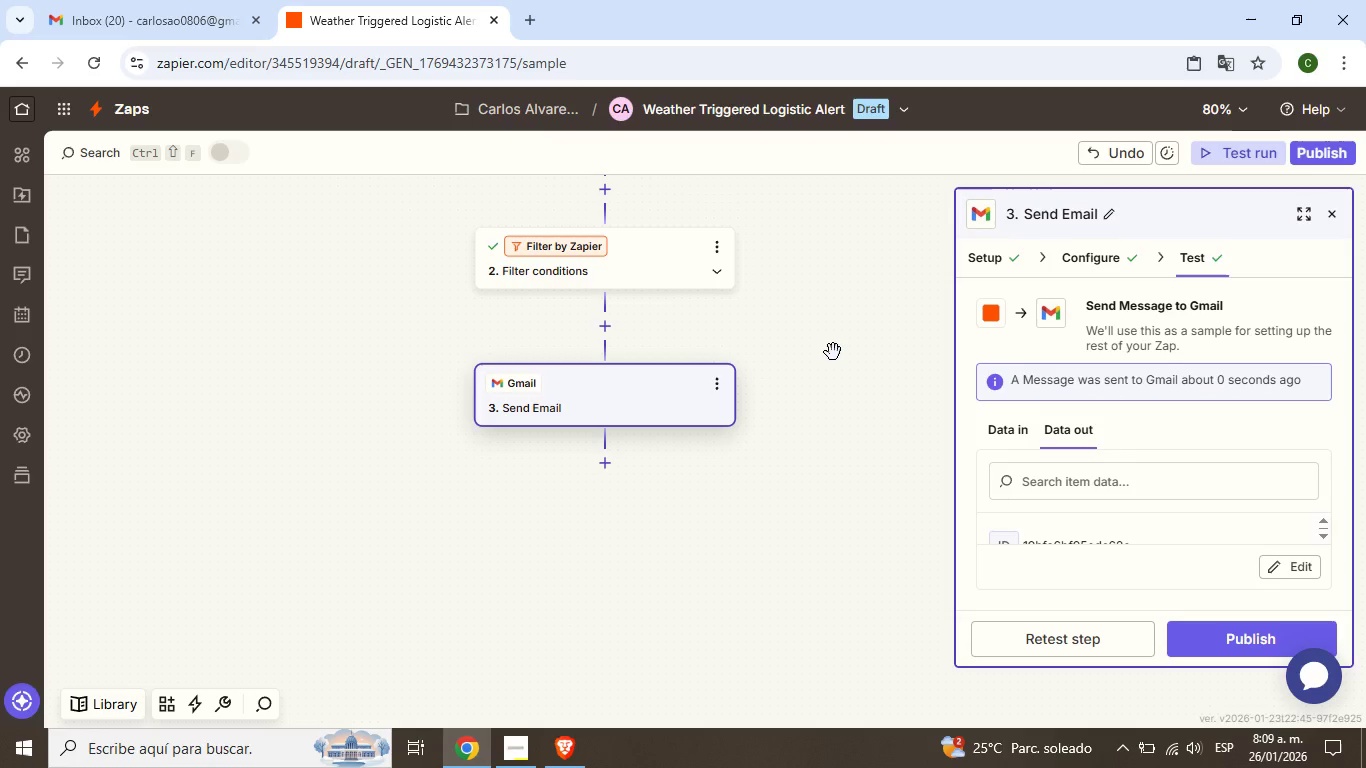 
wait(16.28)
 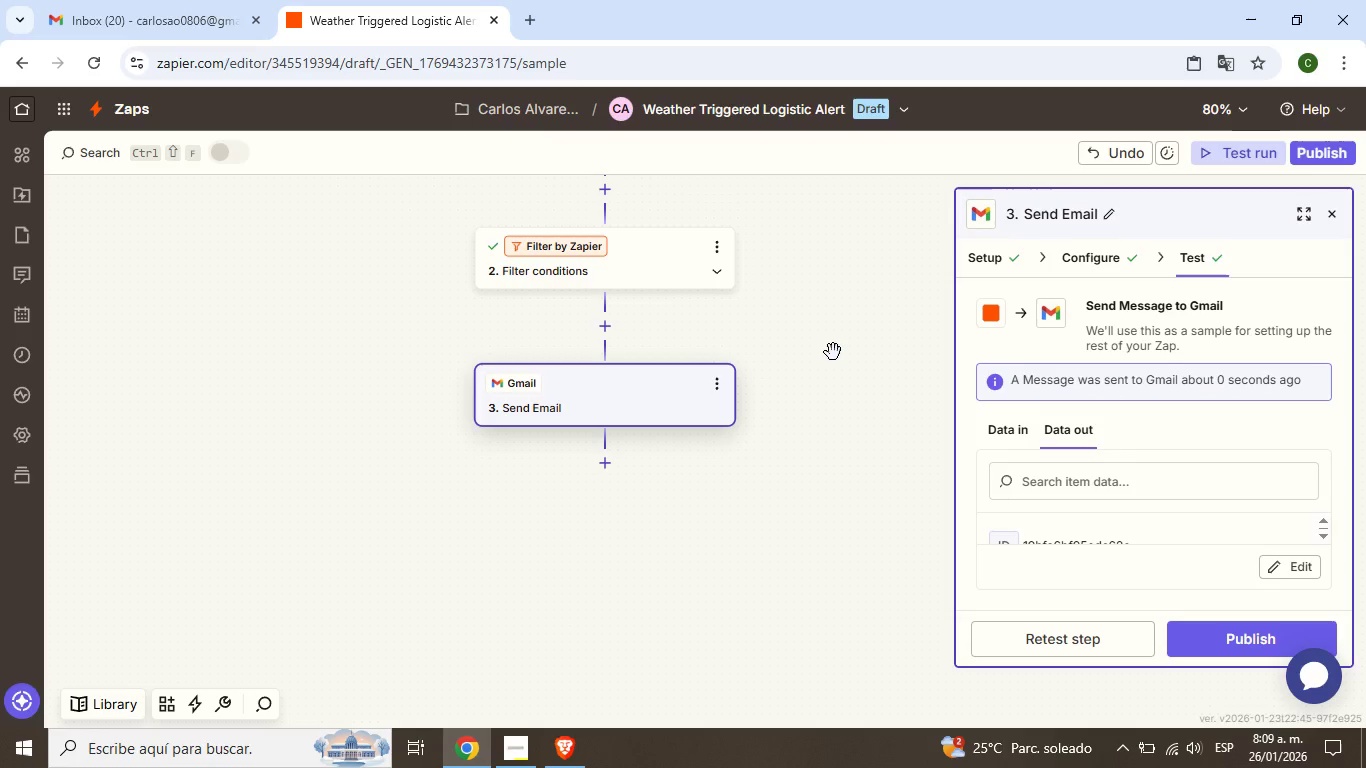 
left_click([1347, 108])
 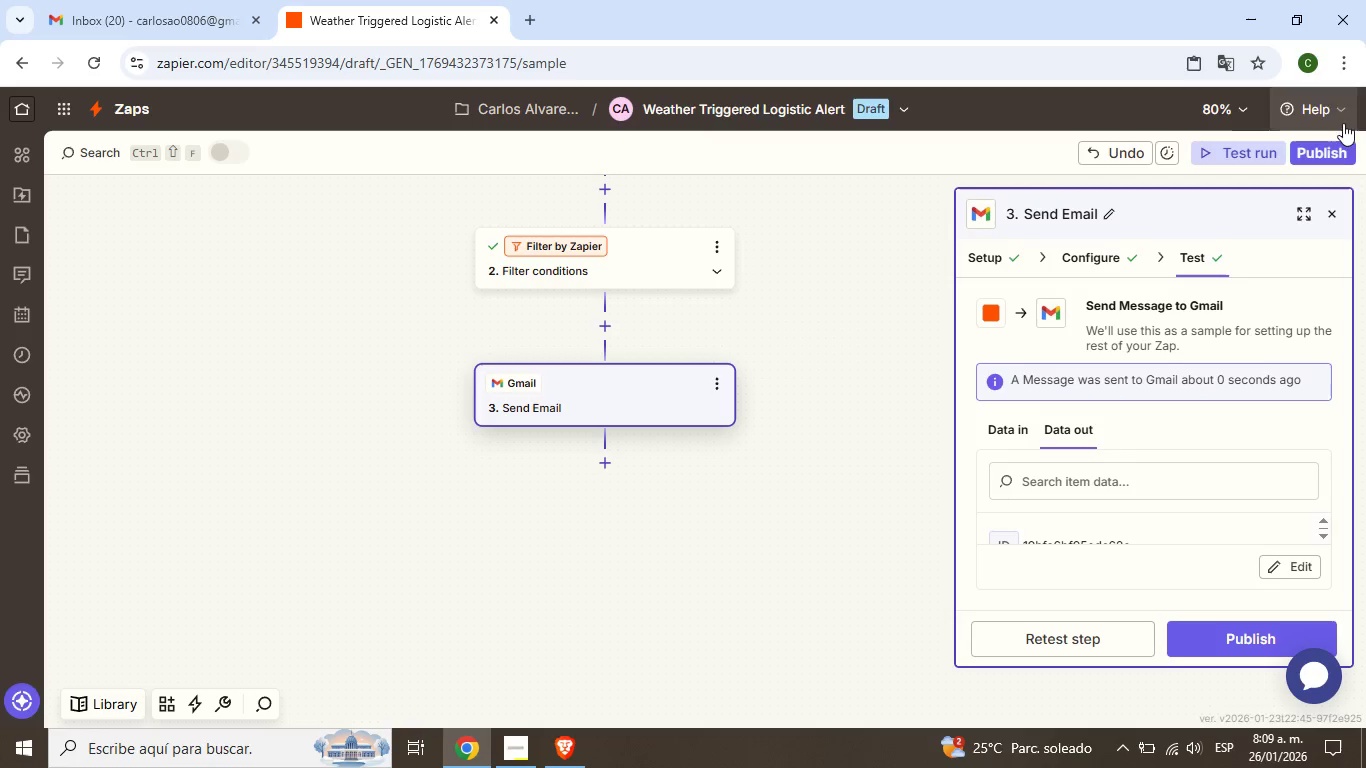 
left_click([1343, 102])
 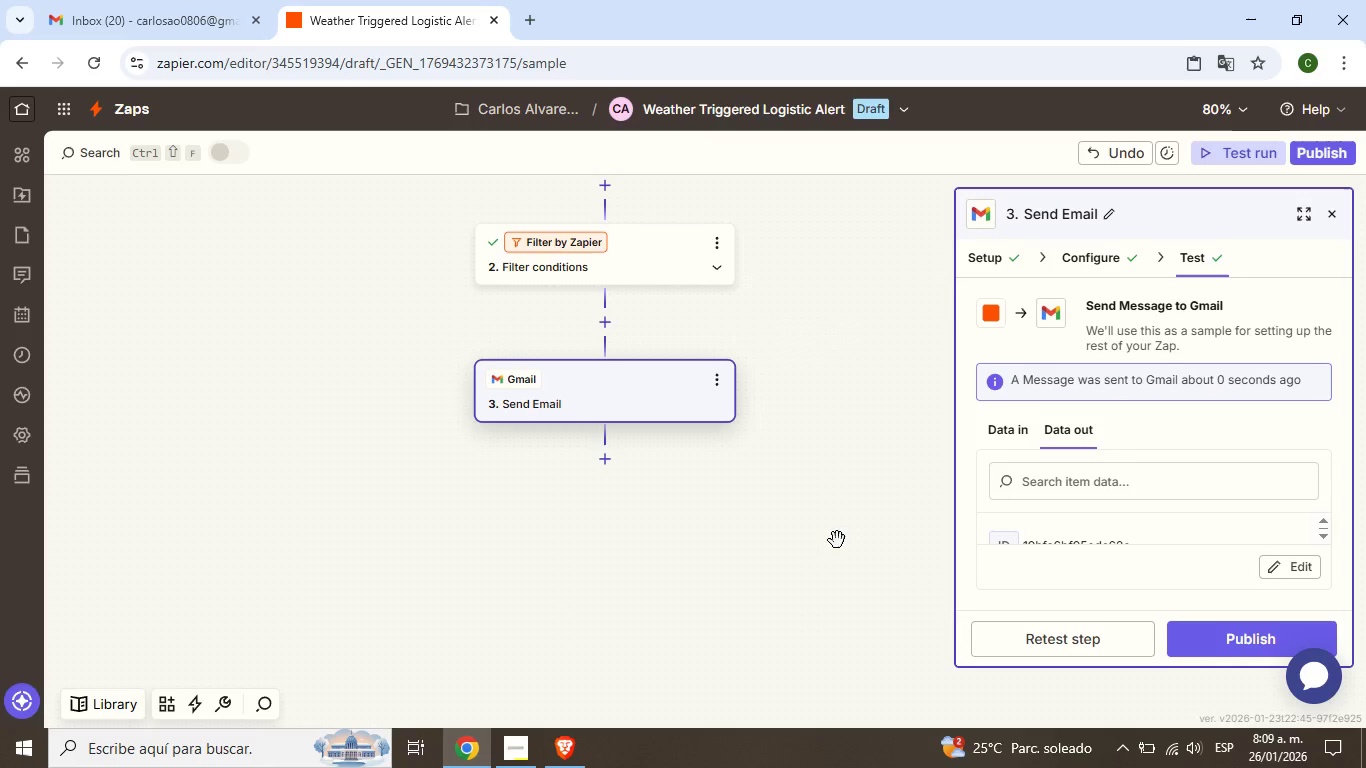 
left_click_drag(start_coordinate=[837, 540], to_coordinate=[807, 655])
 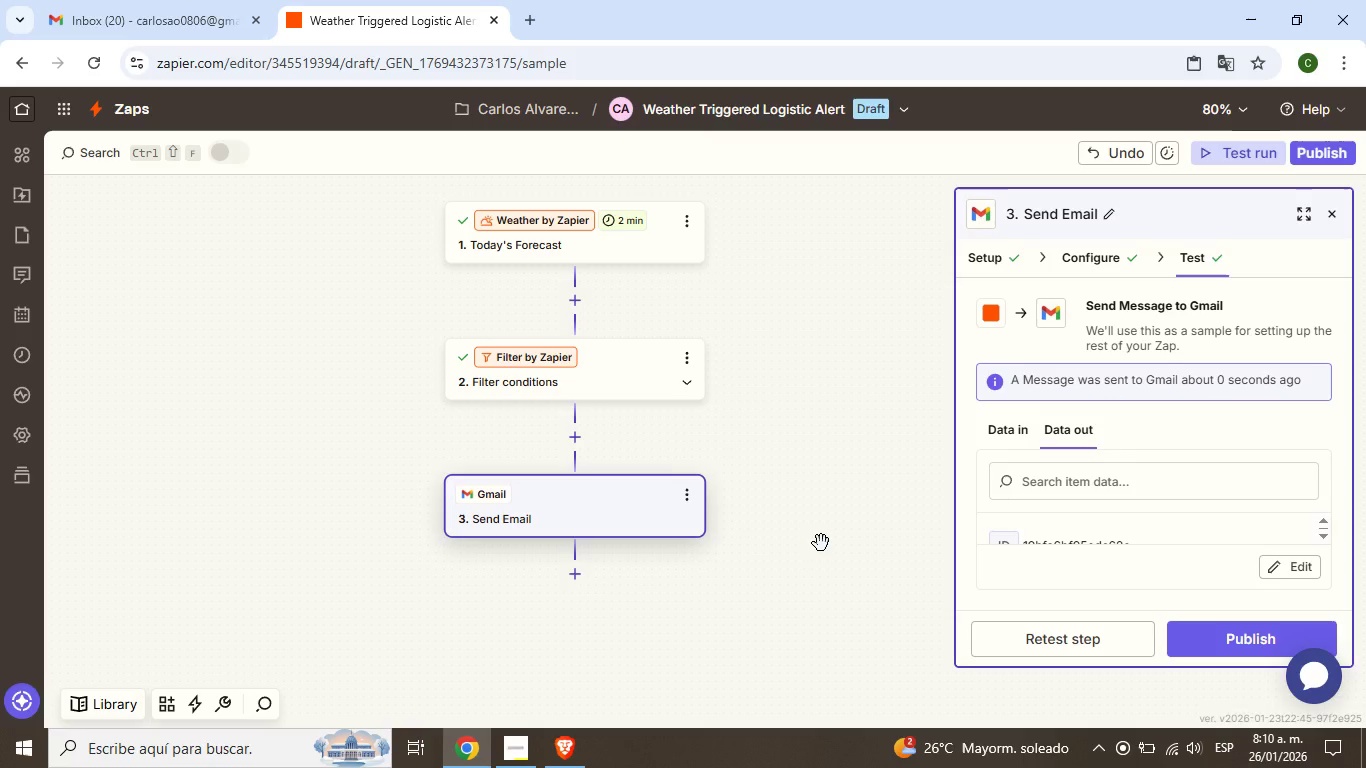 
wait(15.86)
 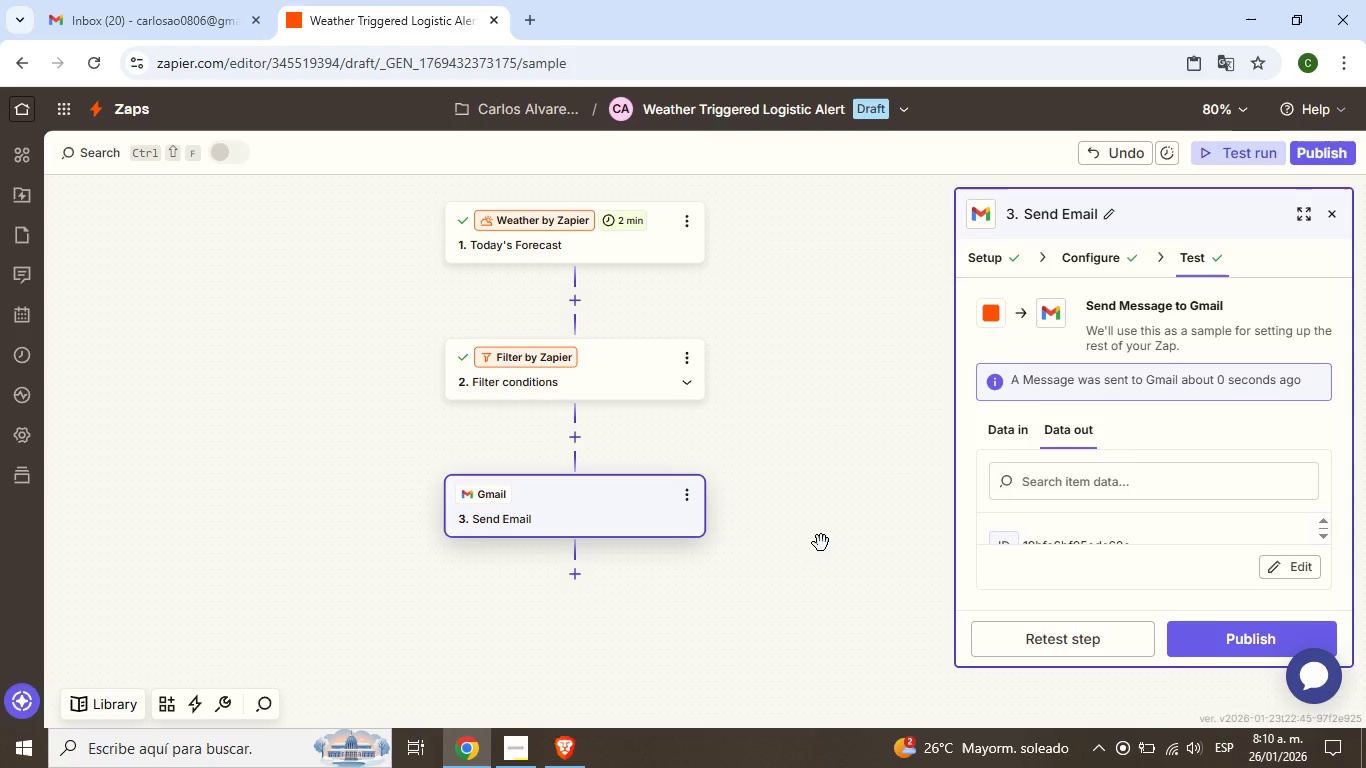 
scroll: coordinate [718, 467], scroll_direction: up, amount: 1.0
 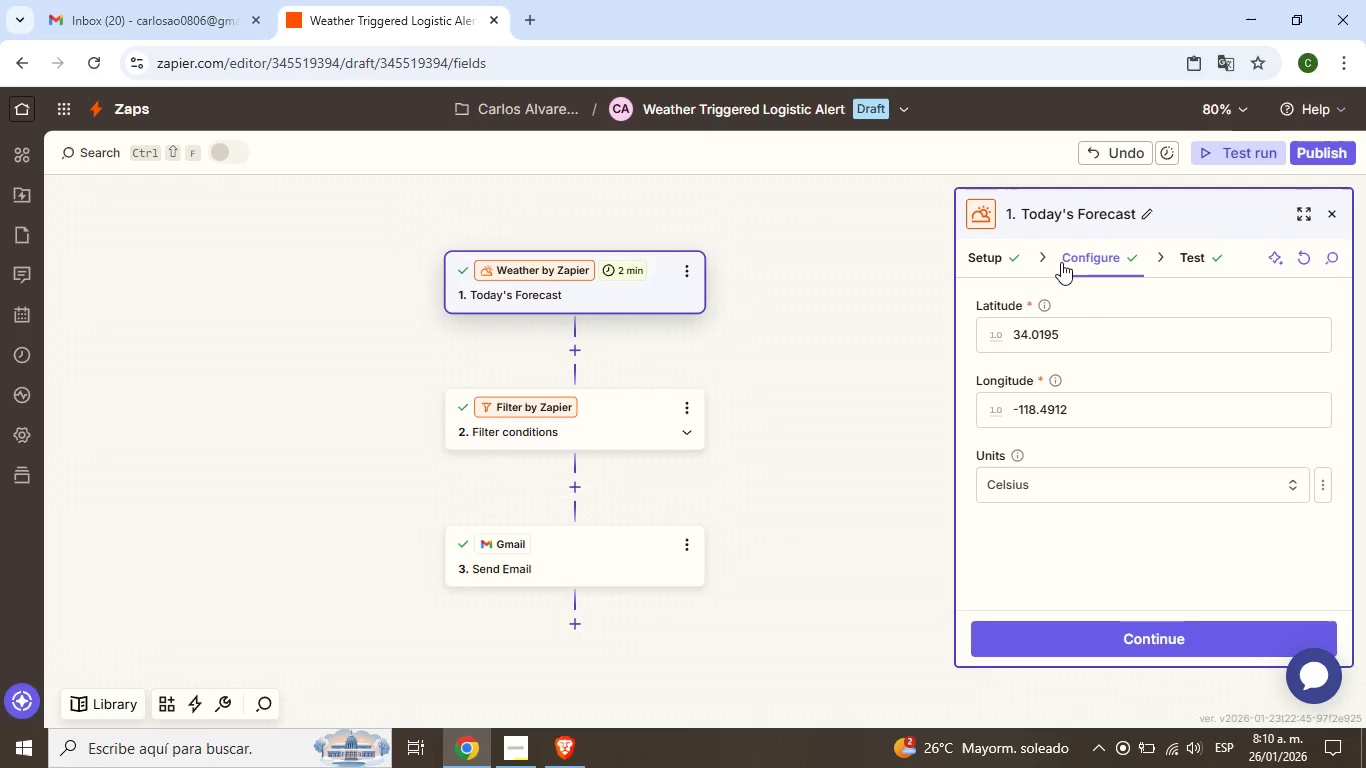 
left_click([1010, 268])
 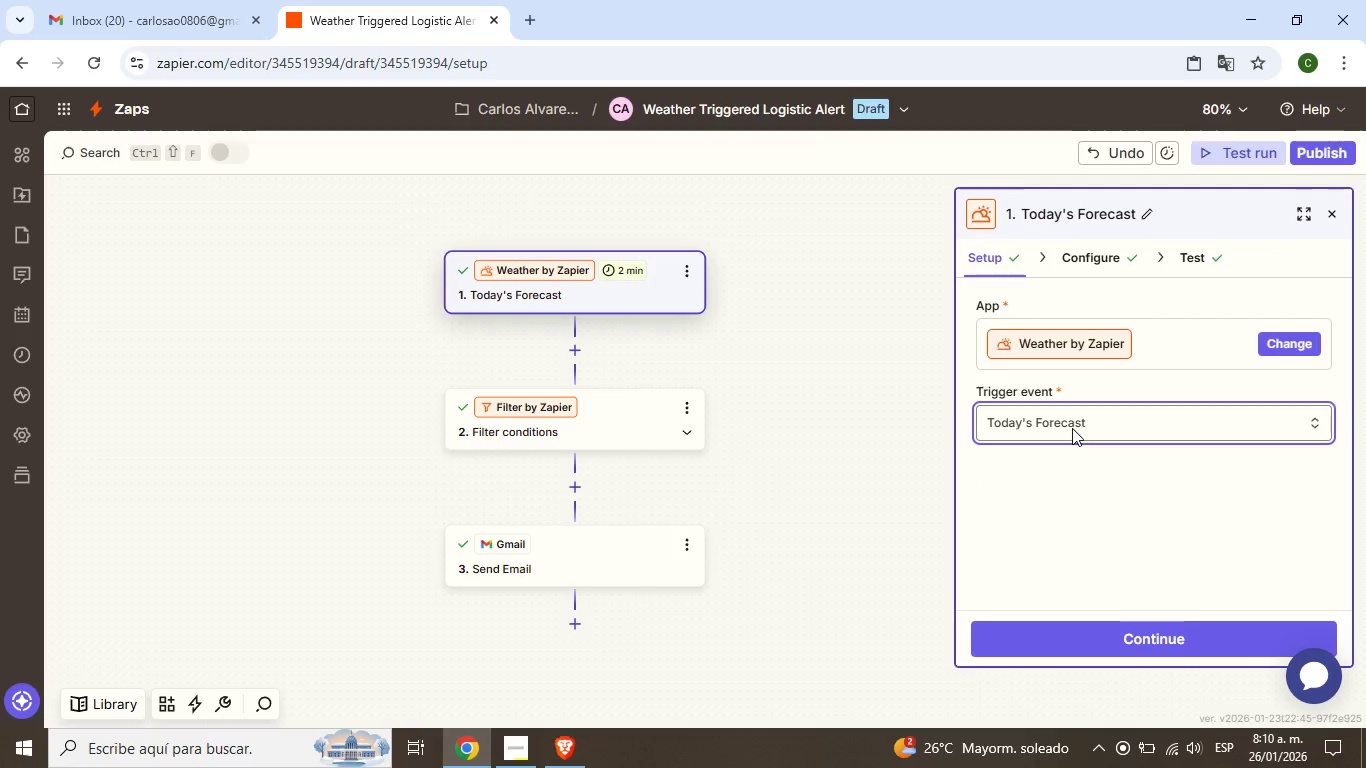 
left_click([1072, 428])
 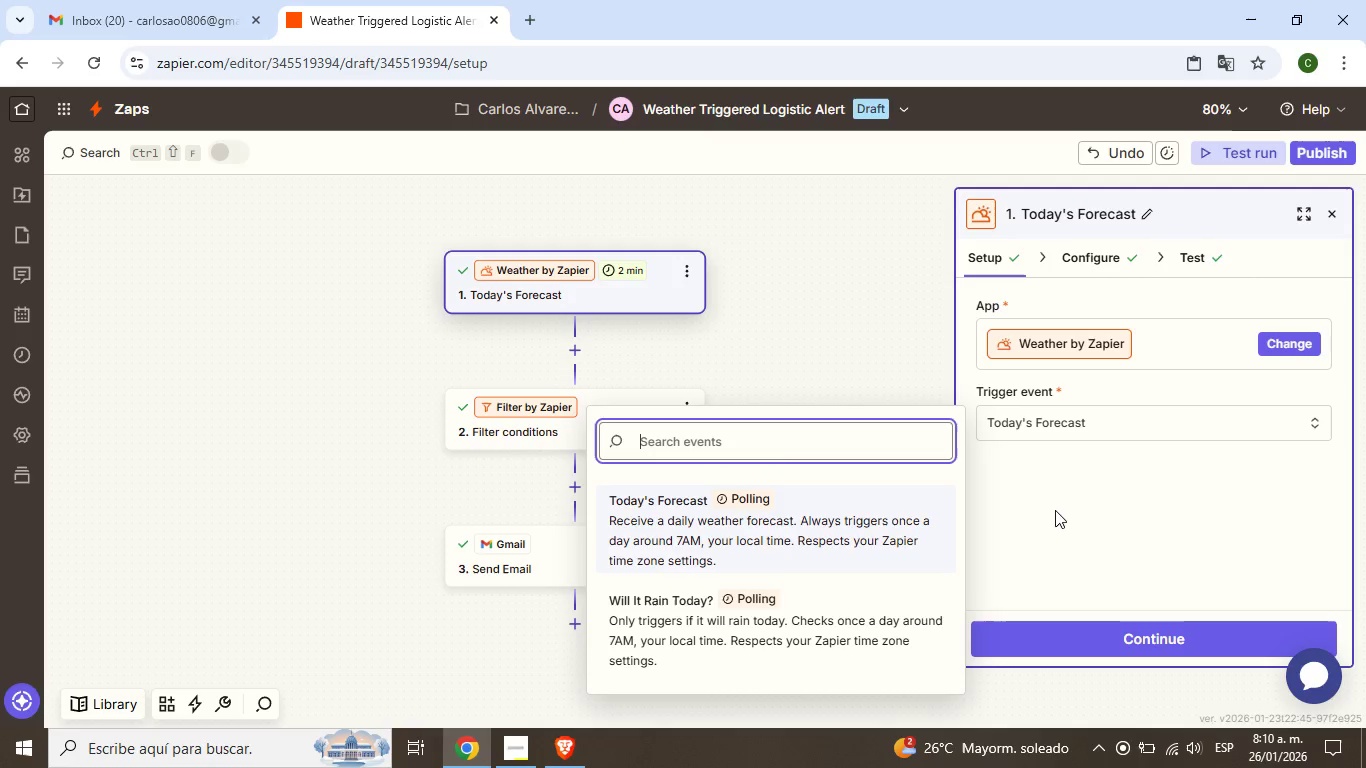 
wait(19.52)
 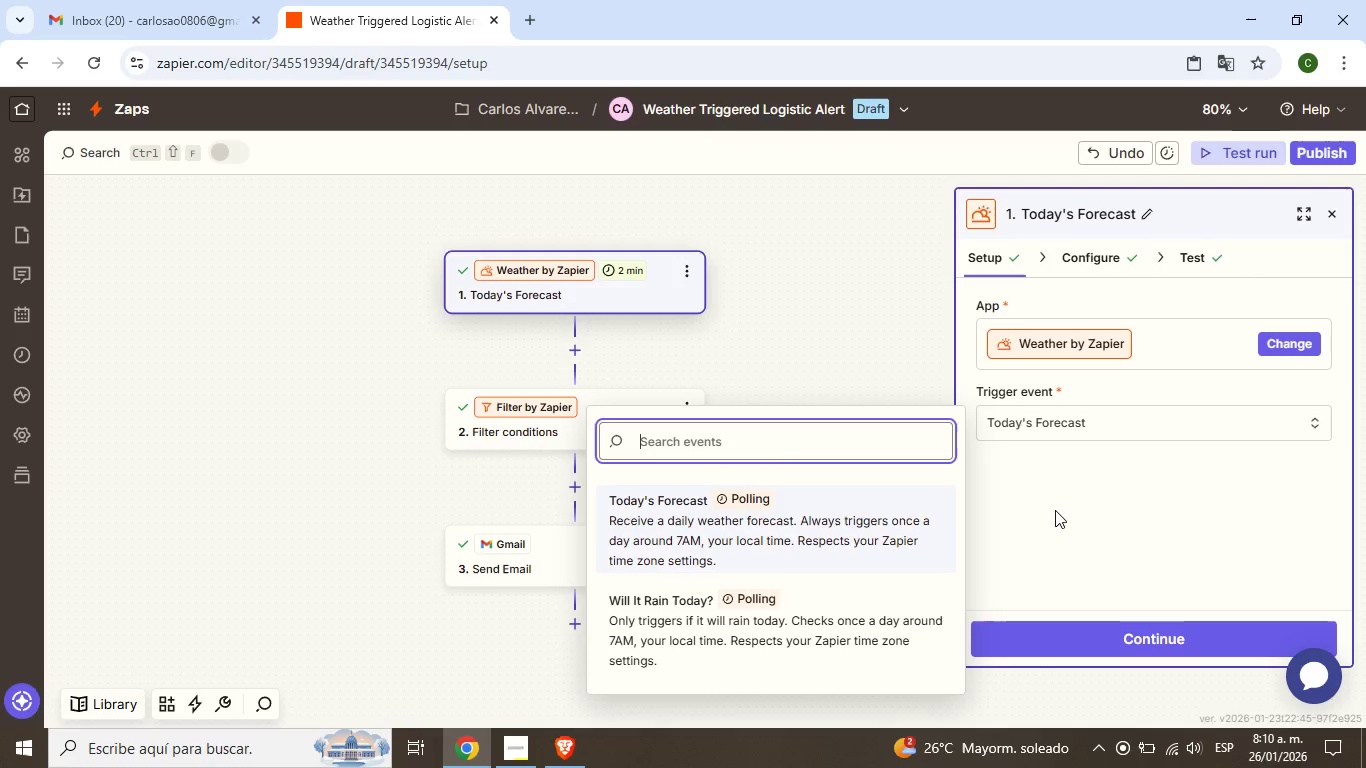 
left_click([1055, 510])
 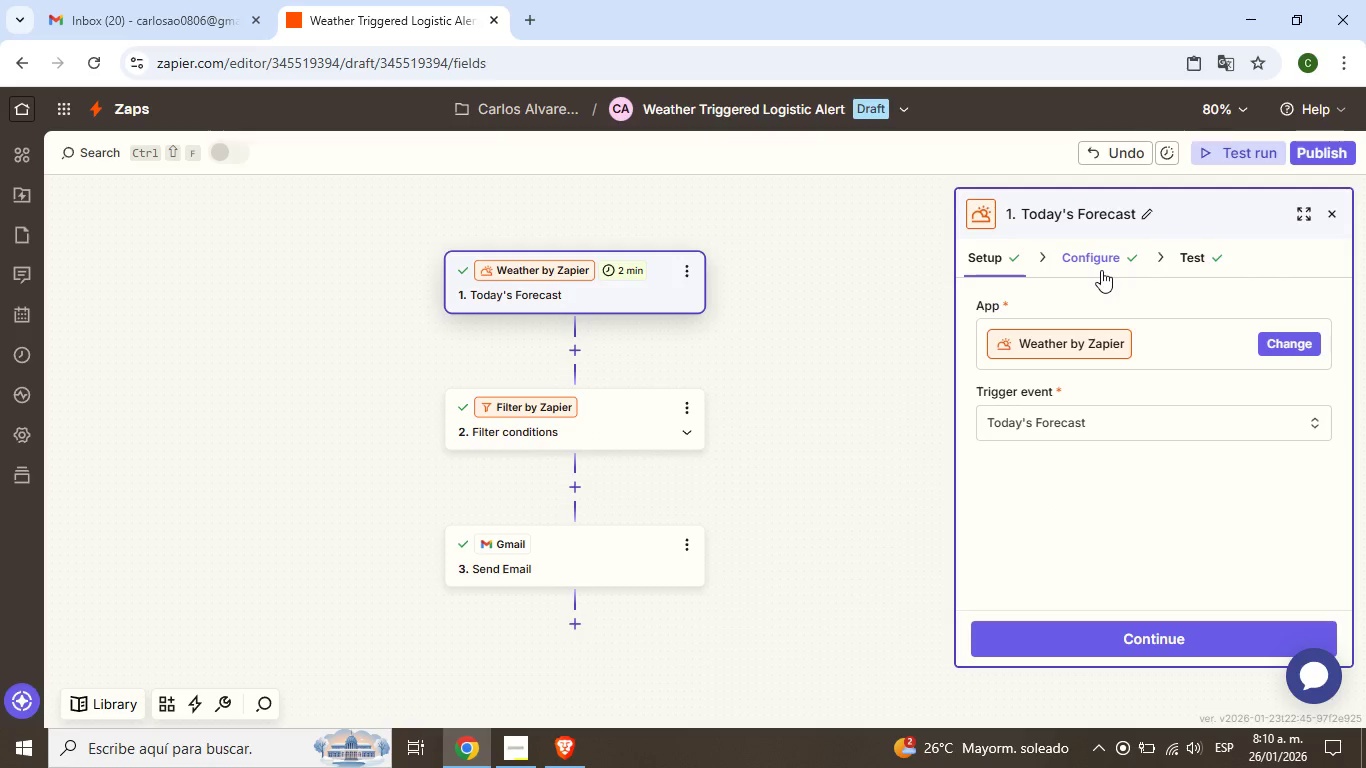 
left_click([1101, 270])
 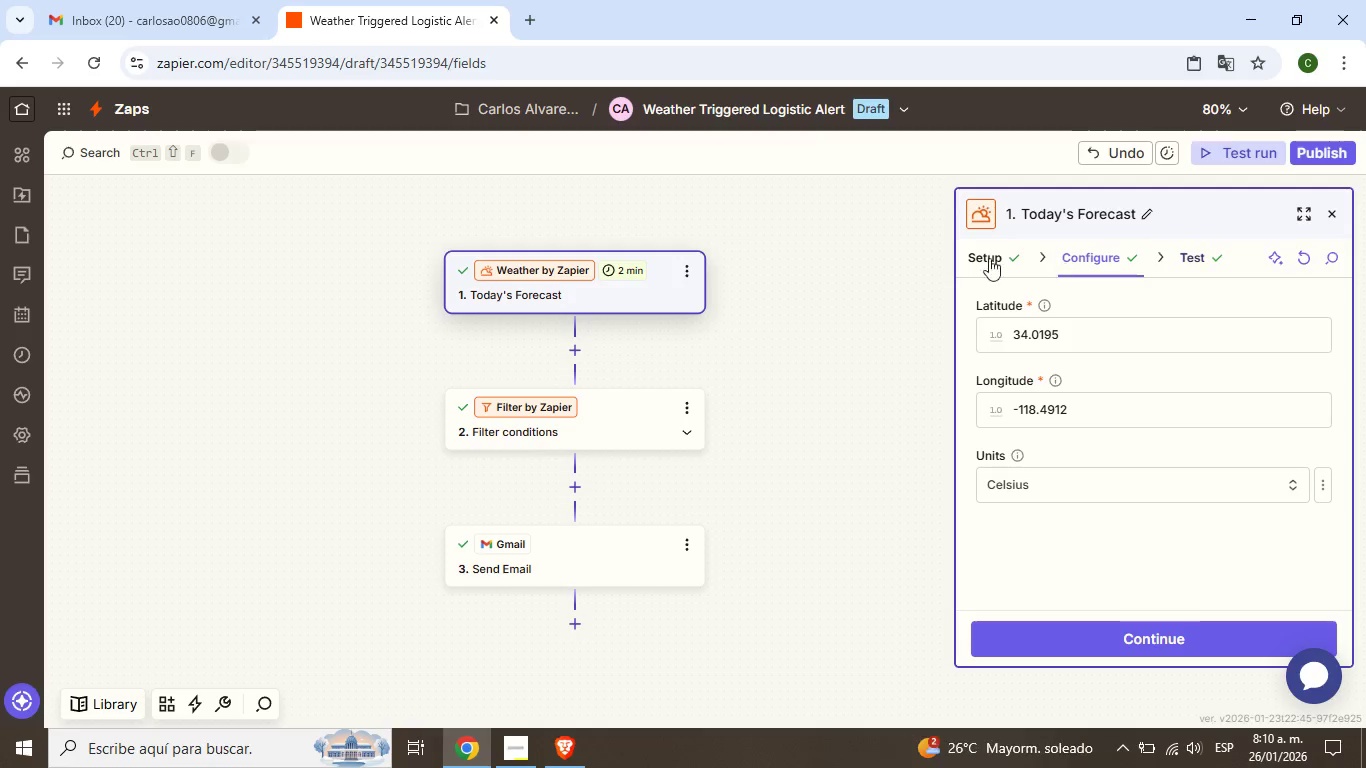 
left_click([995, 255])
 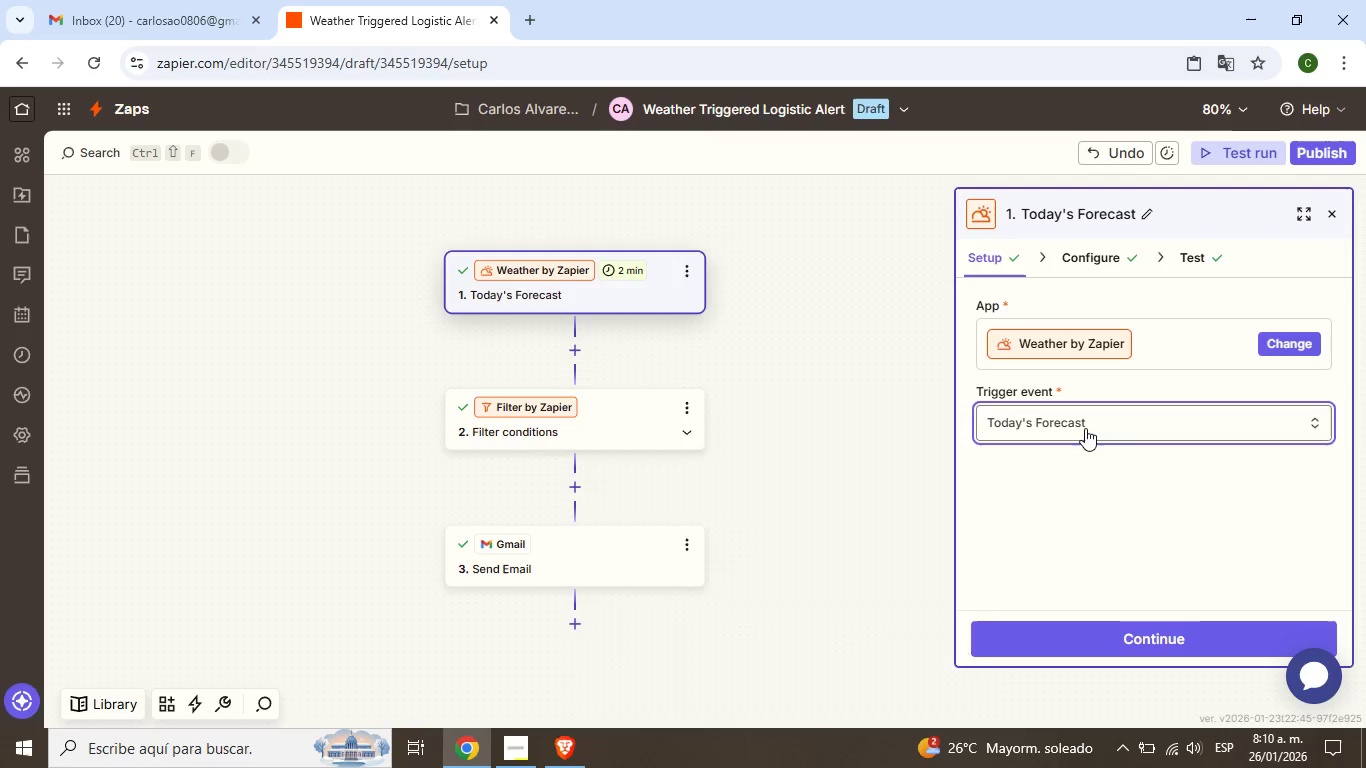 
left_click([1085, 428])
 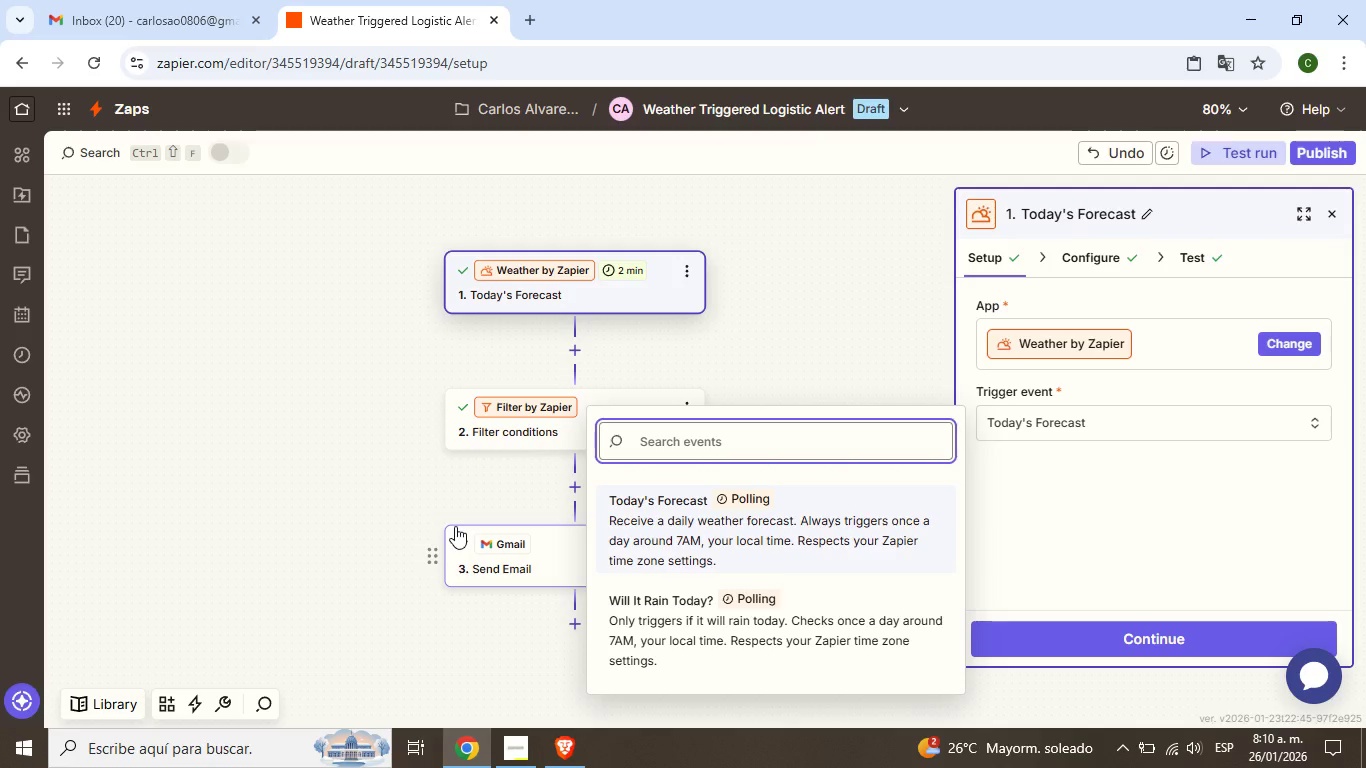 
wait(6.19)
 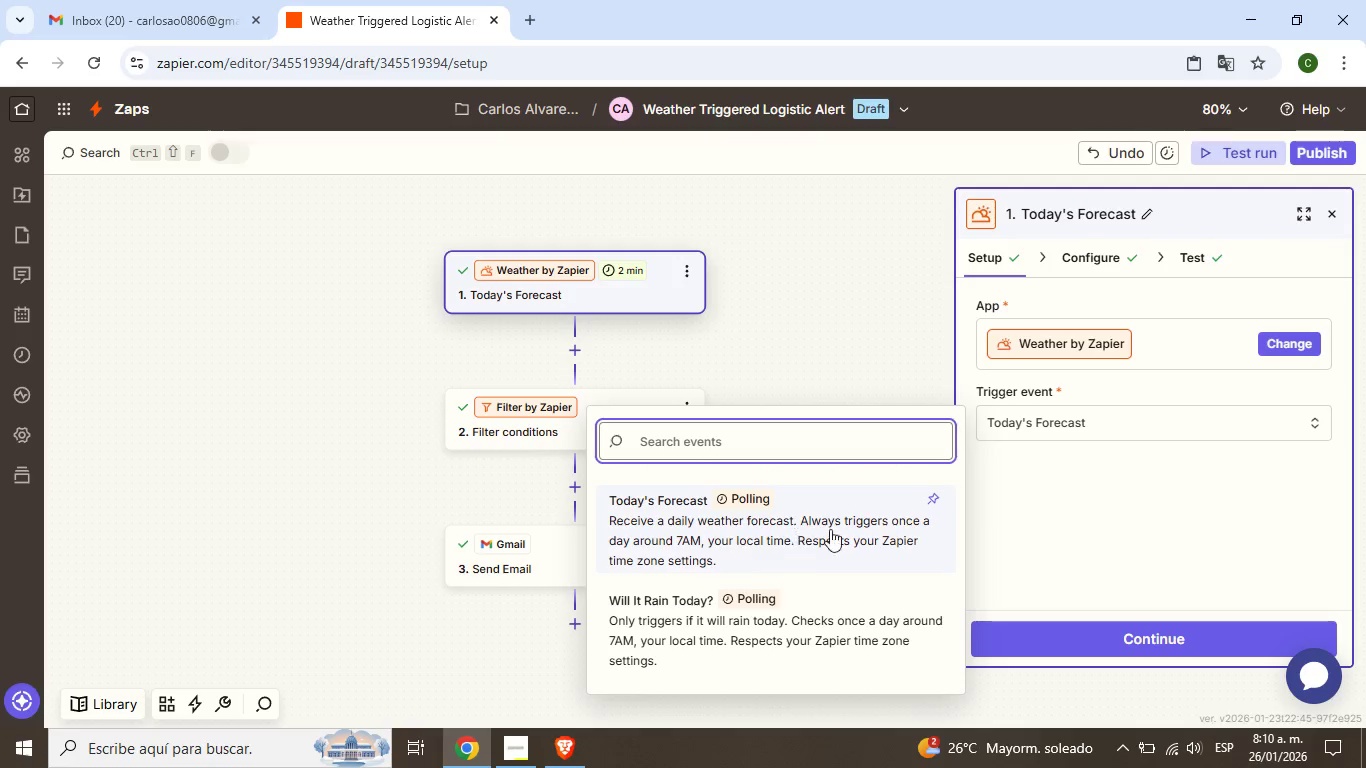 
key(PrintScreen)
 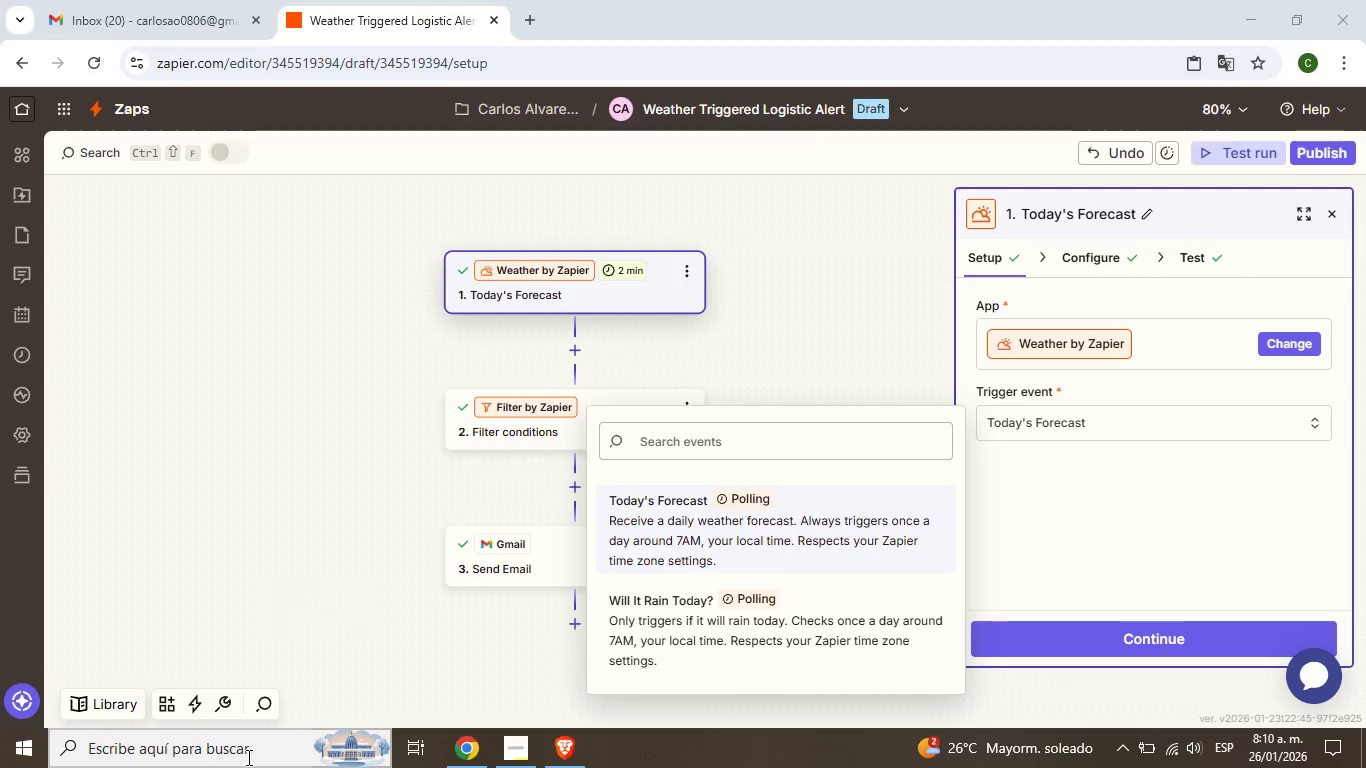 
type(red)
 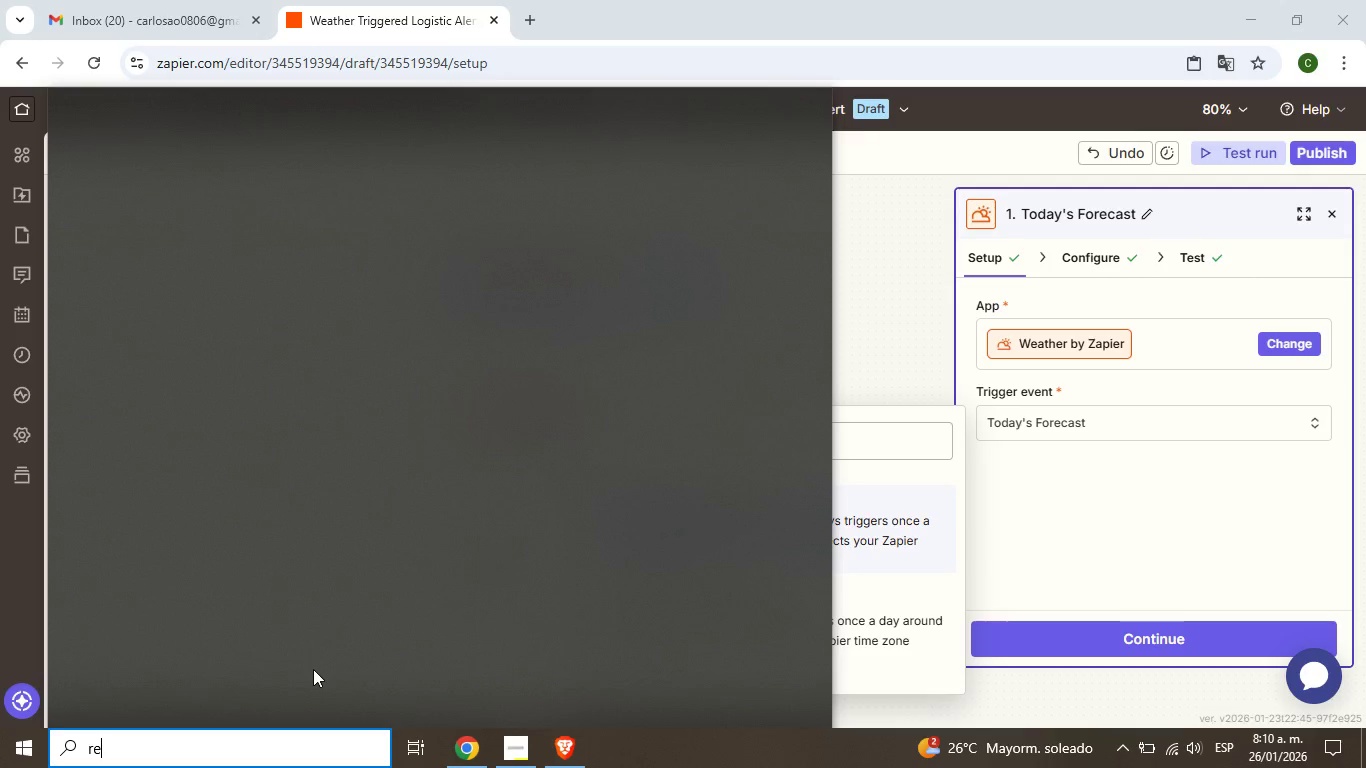 
key(Backspace)
 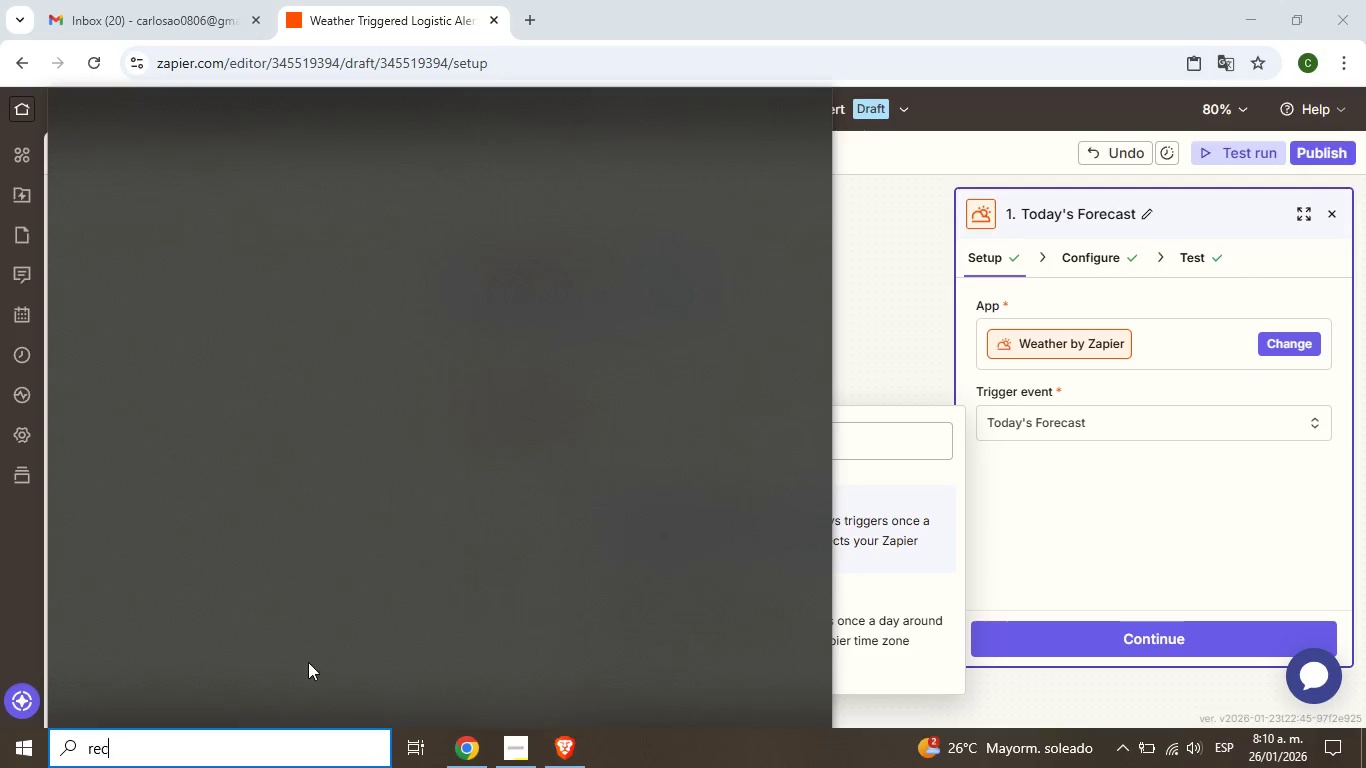 
key(C)
 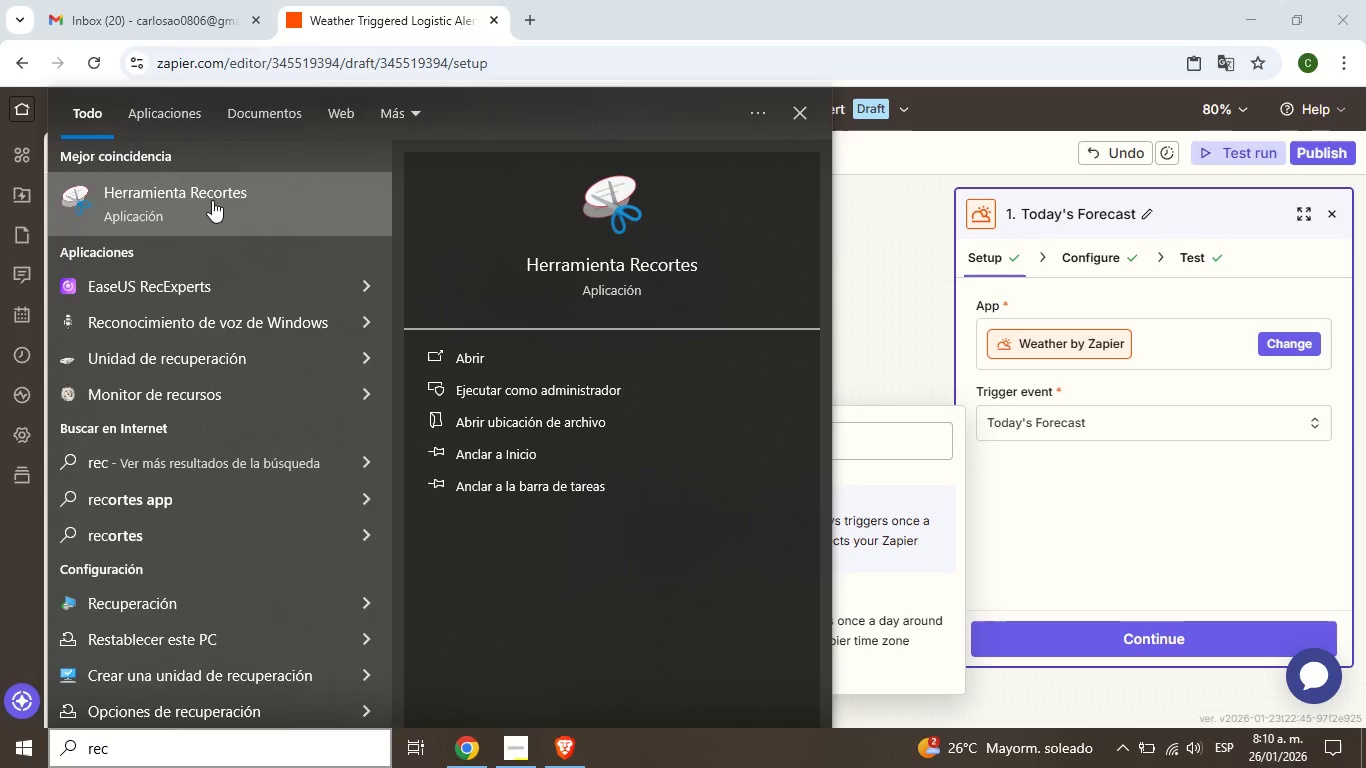 
wait(10.8)
 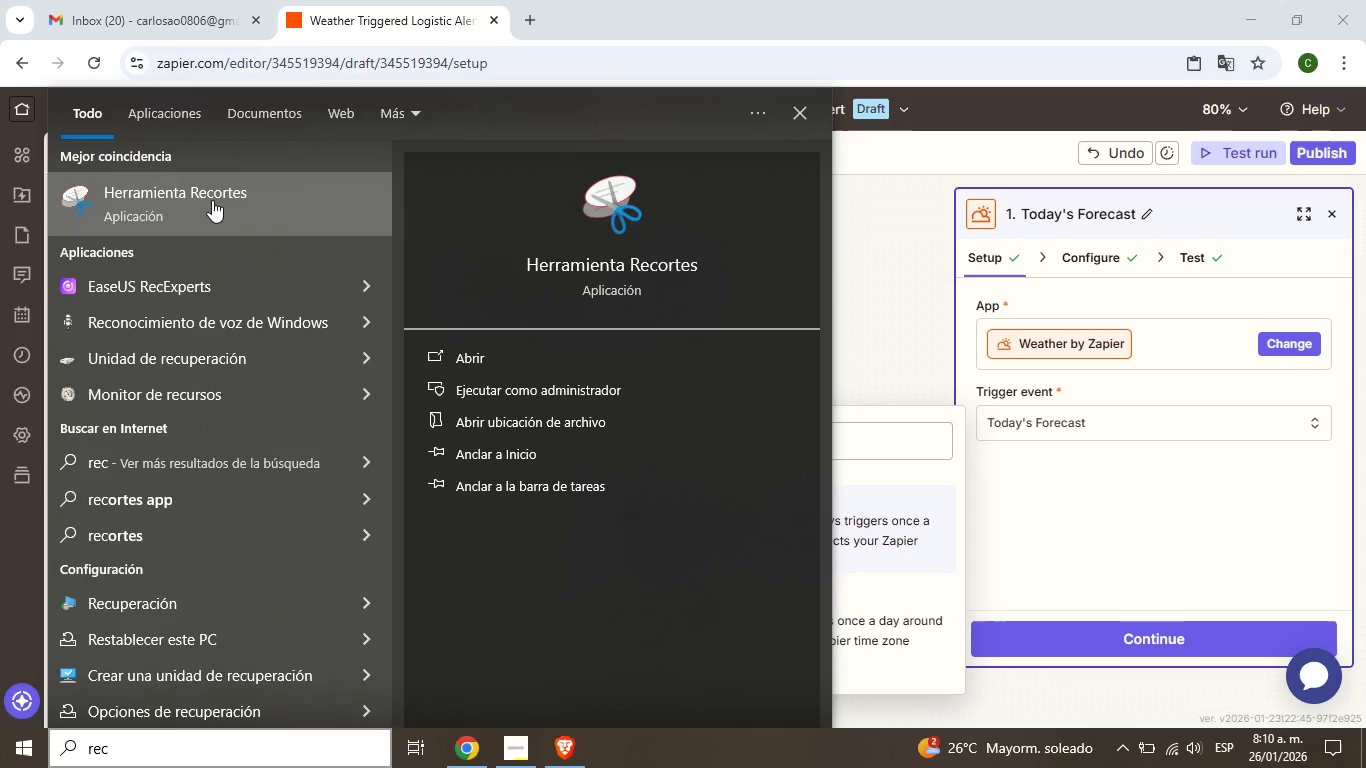 
left_click_drag(start_coordinate=[0, 0], to_coordinate=[1365, 767])
 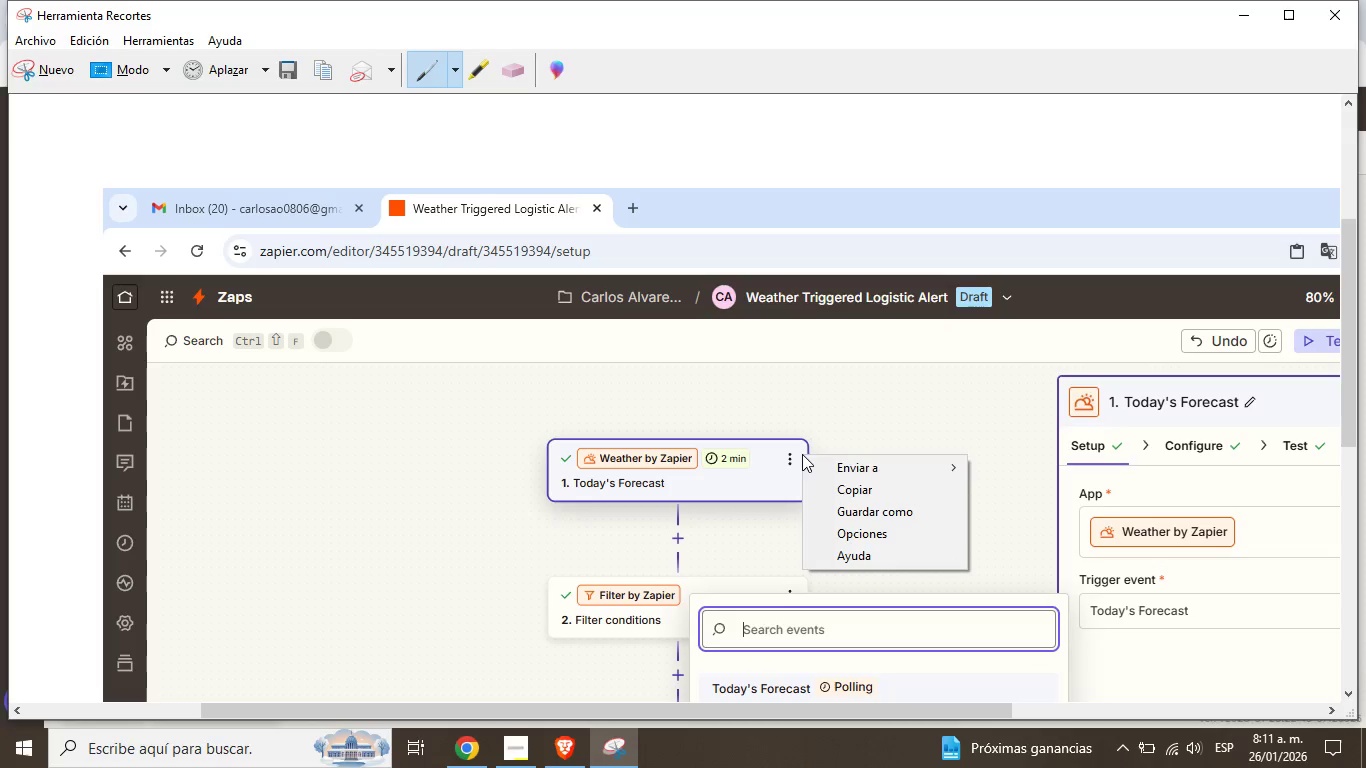 
right_click([802, 454])
 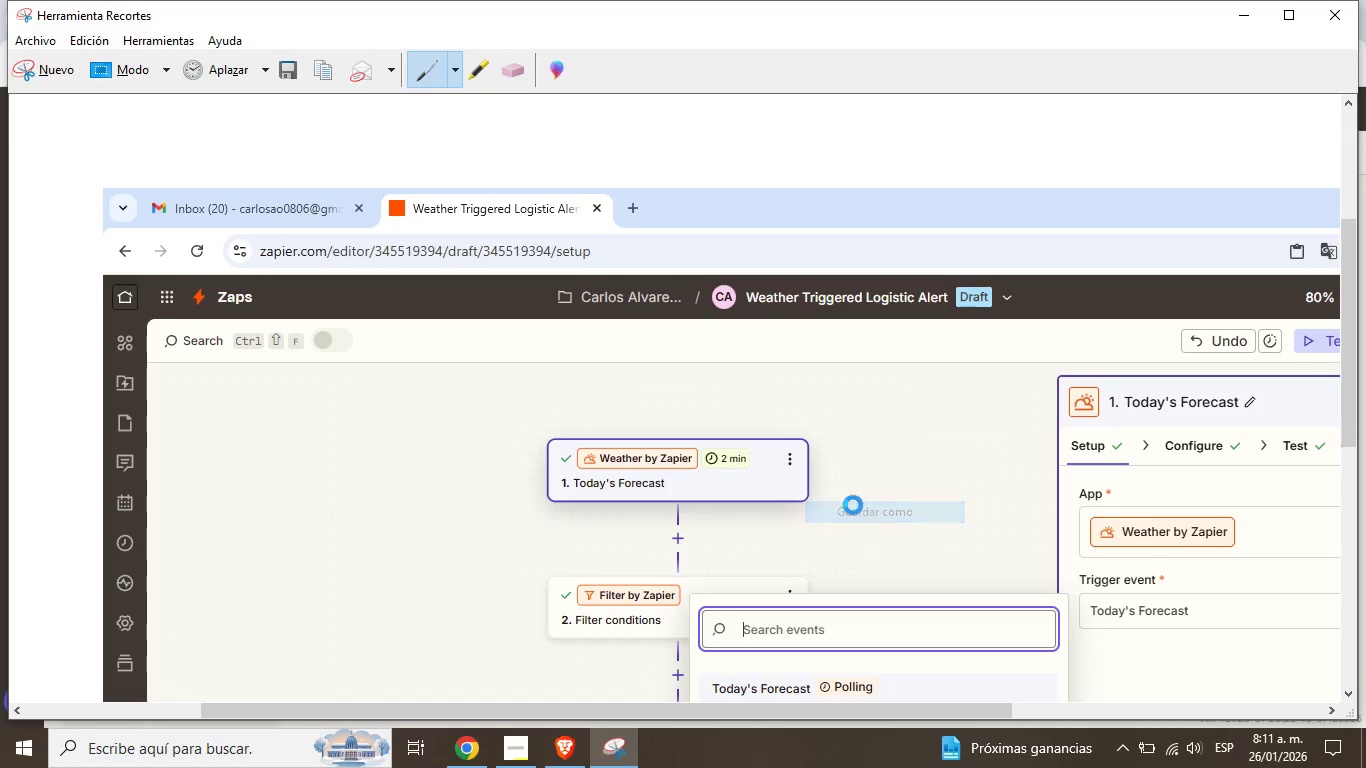 
left_click([853, 505])
 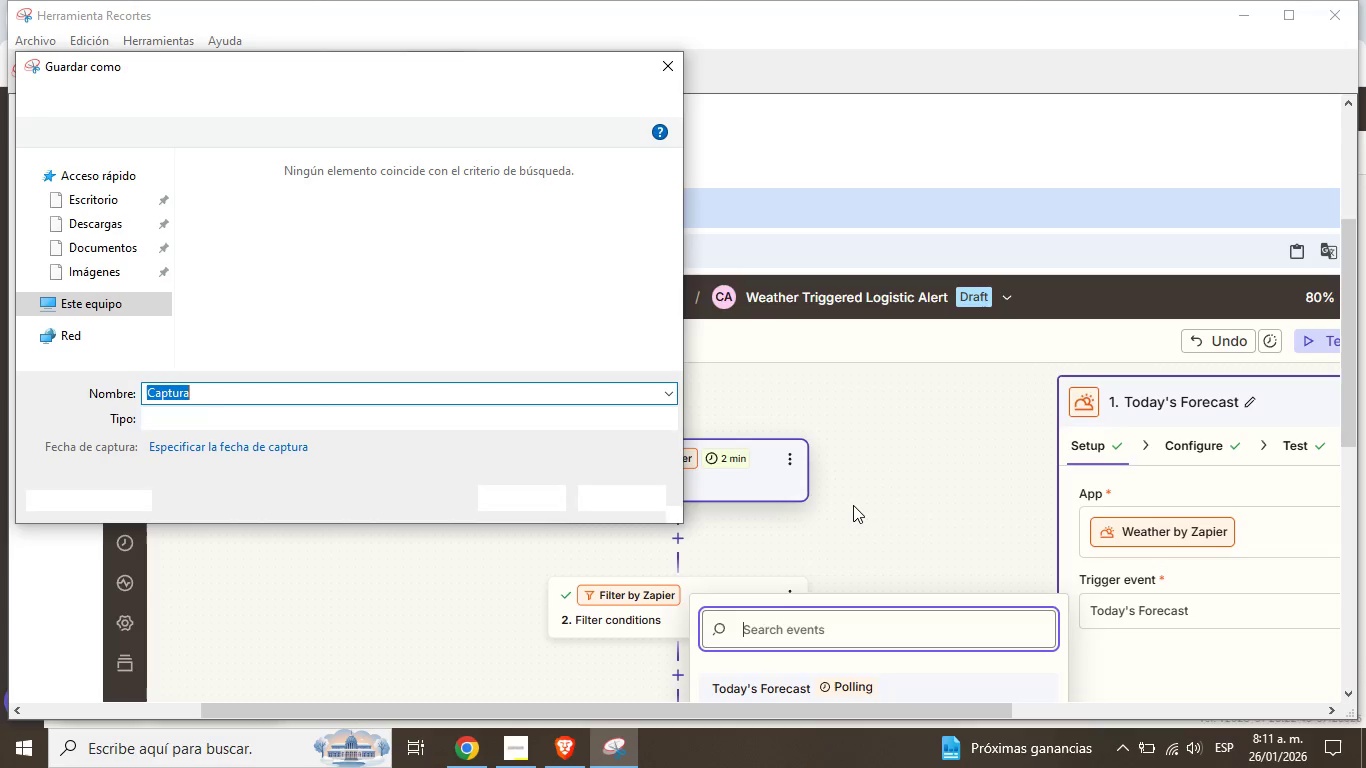 
type(STEP1)
 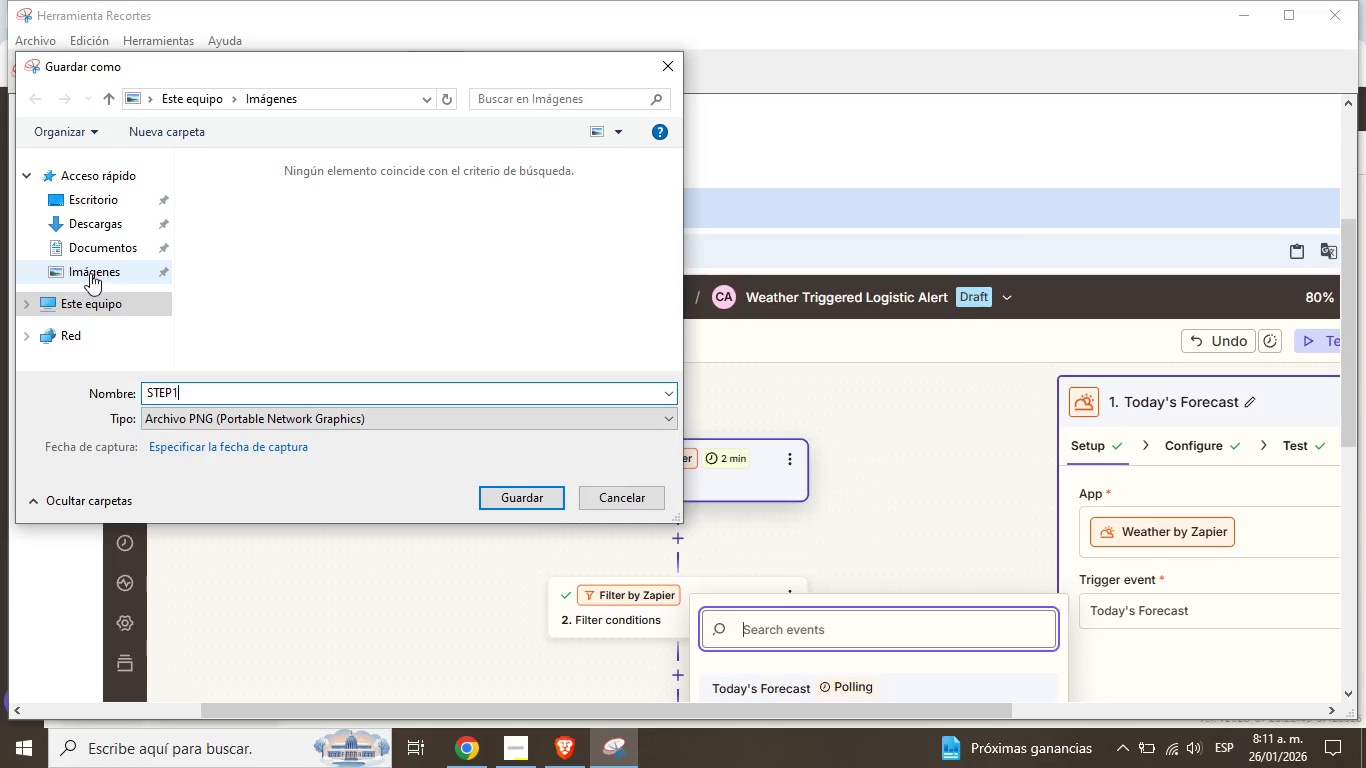 
scroll: coordinate [90, 271], scroll_direction: up, amount: 6.0
 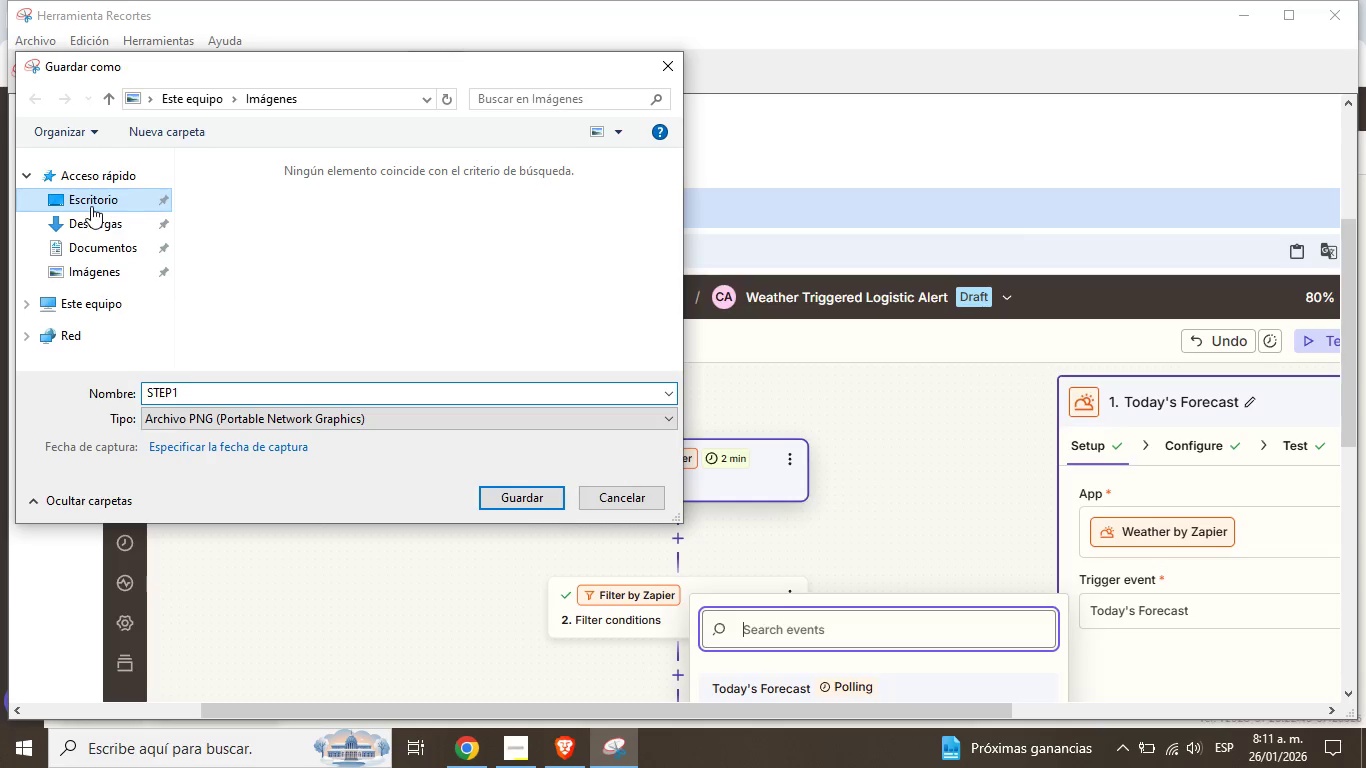 
left_click([91, 206])
 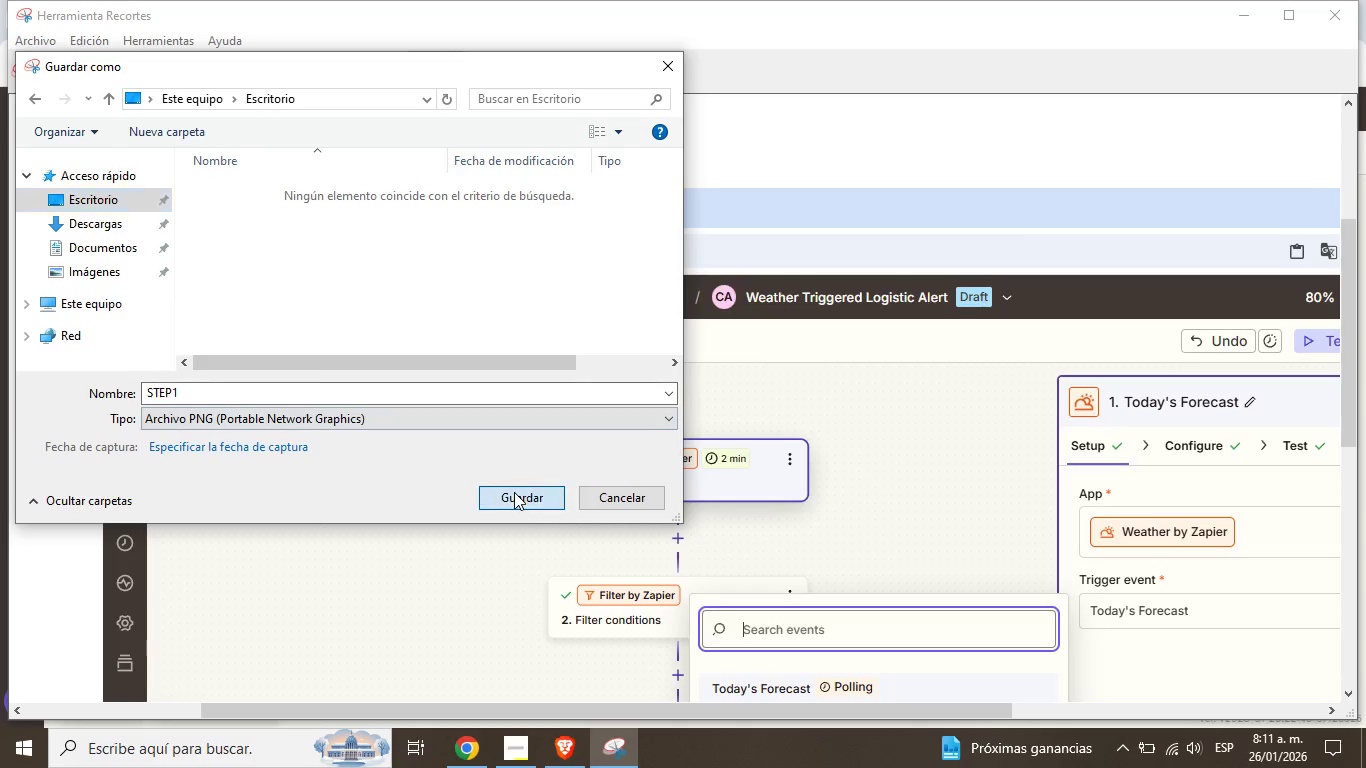 
left_click([514, 492])
 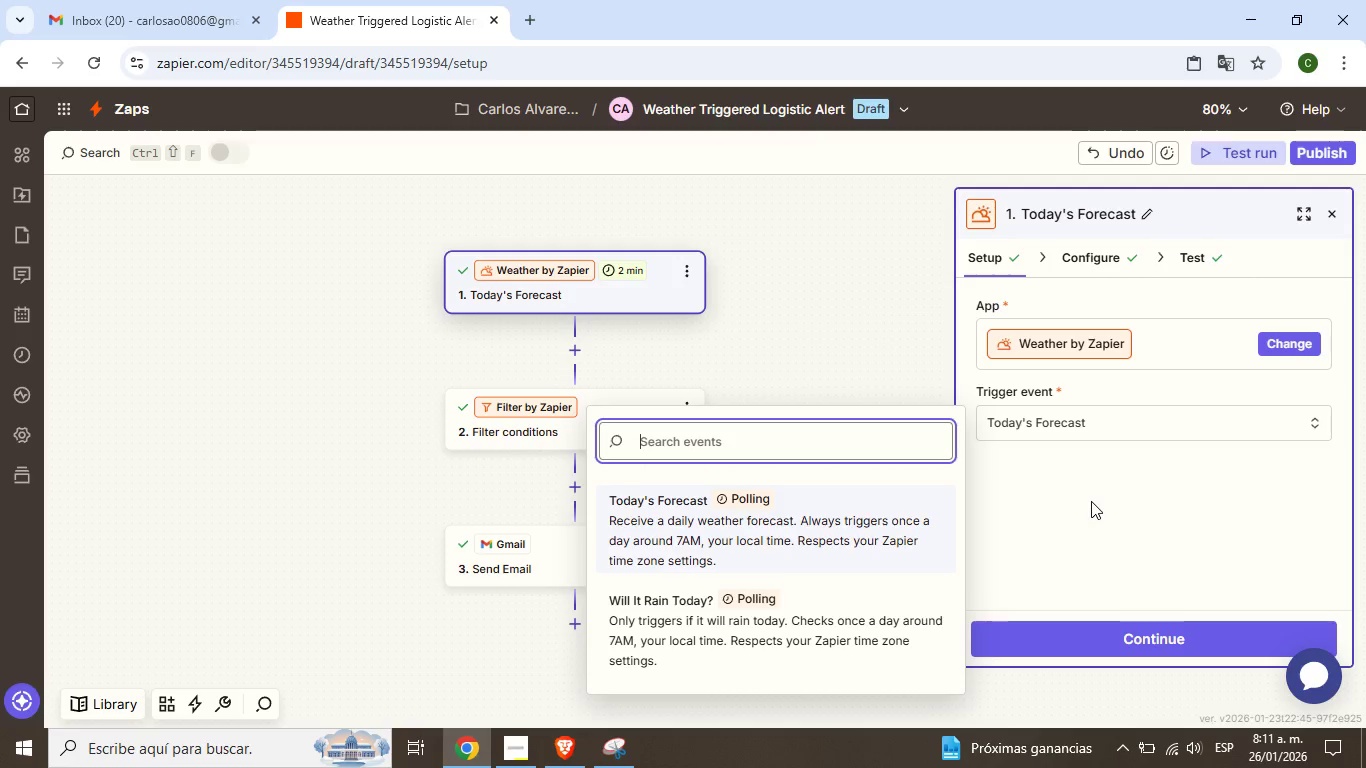 
wait(38.23)
 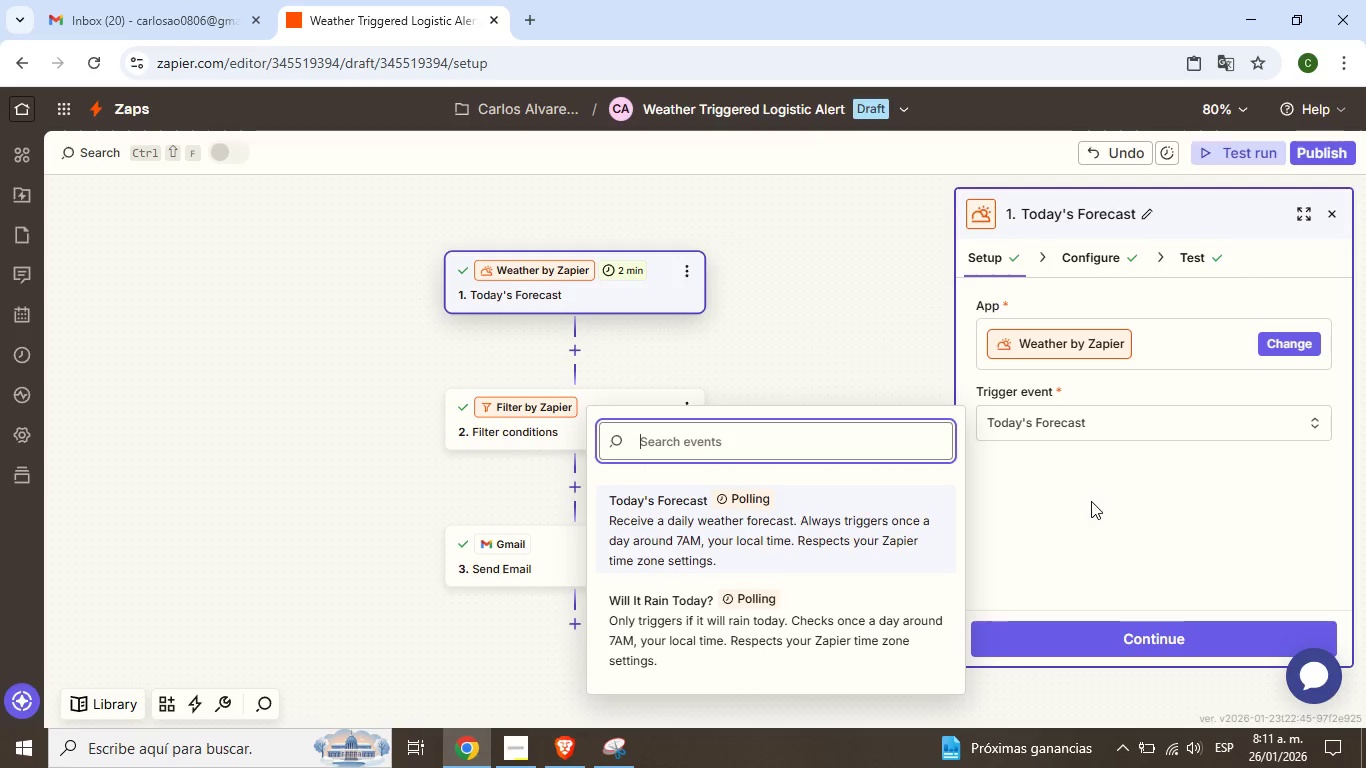 
left_click([583, 429])
 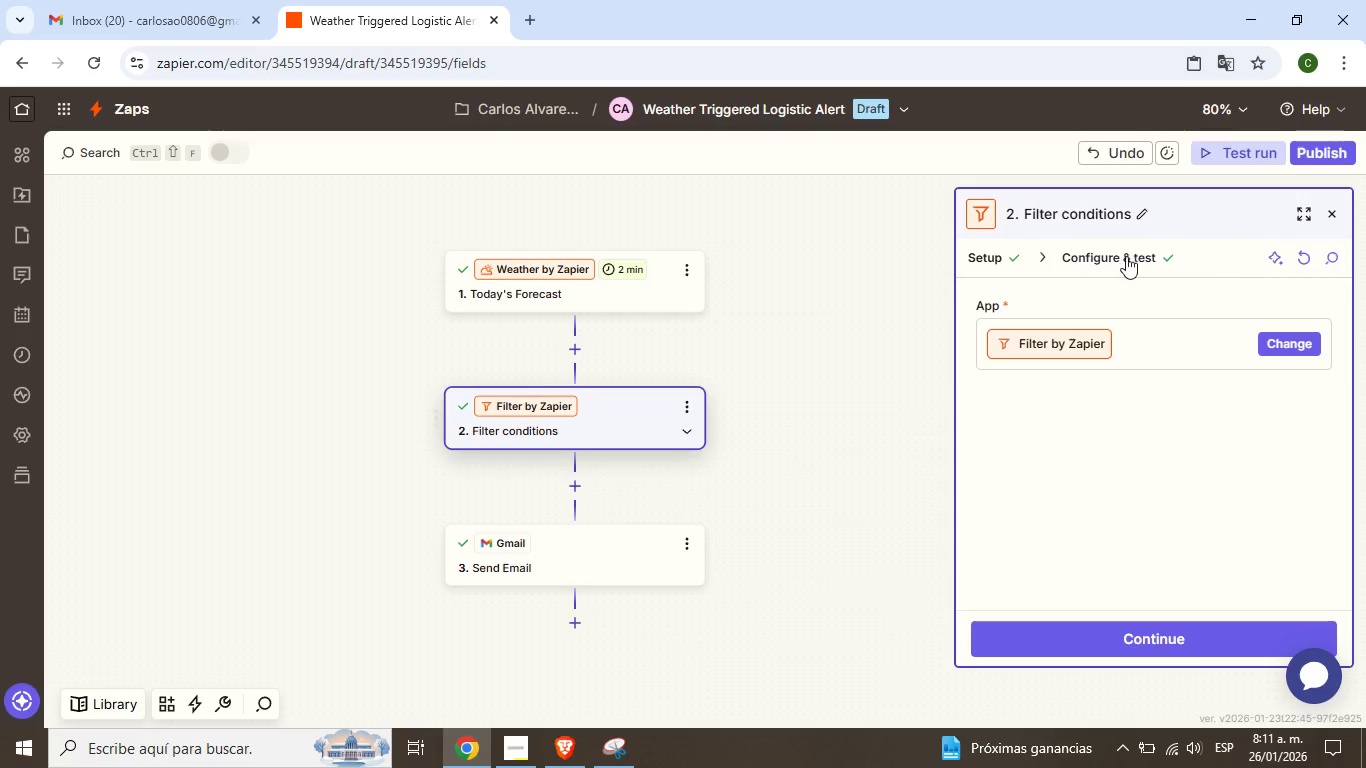 
mouse_move([1113, 301])
 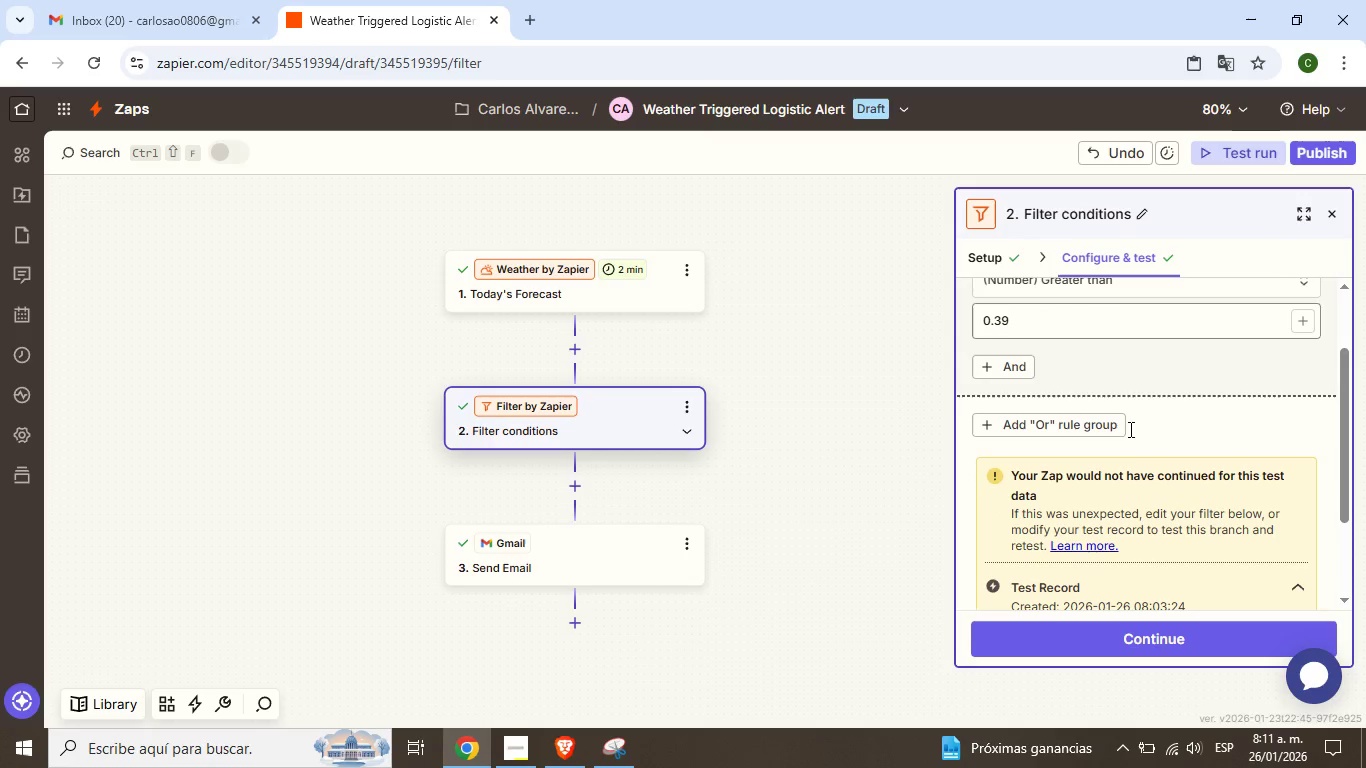 
scroll: coordinate [1129, 429], scroll_direction: down, amount: 1.0
 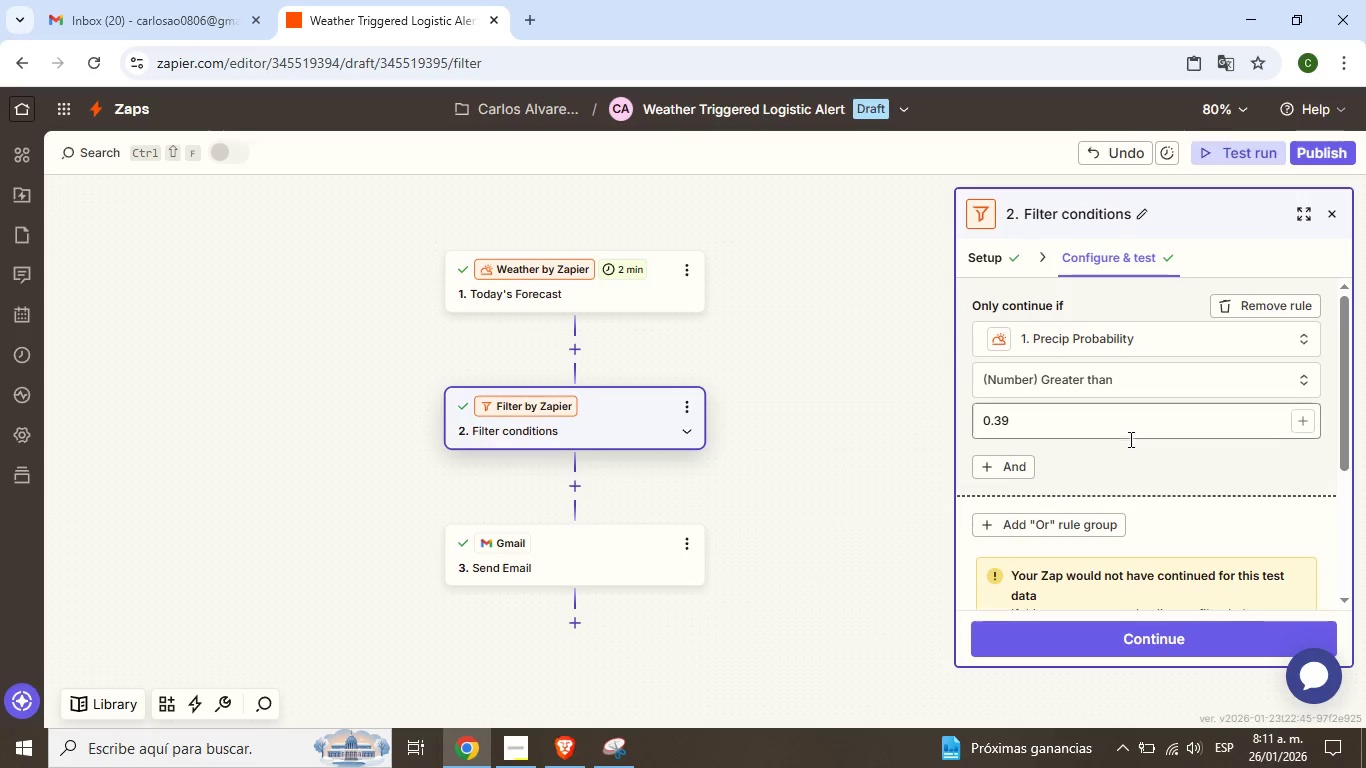 
scroll: coordinate [1129, 431], scroll_direction: up, amount: 1.0
 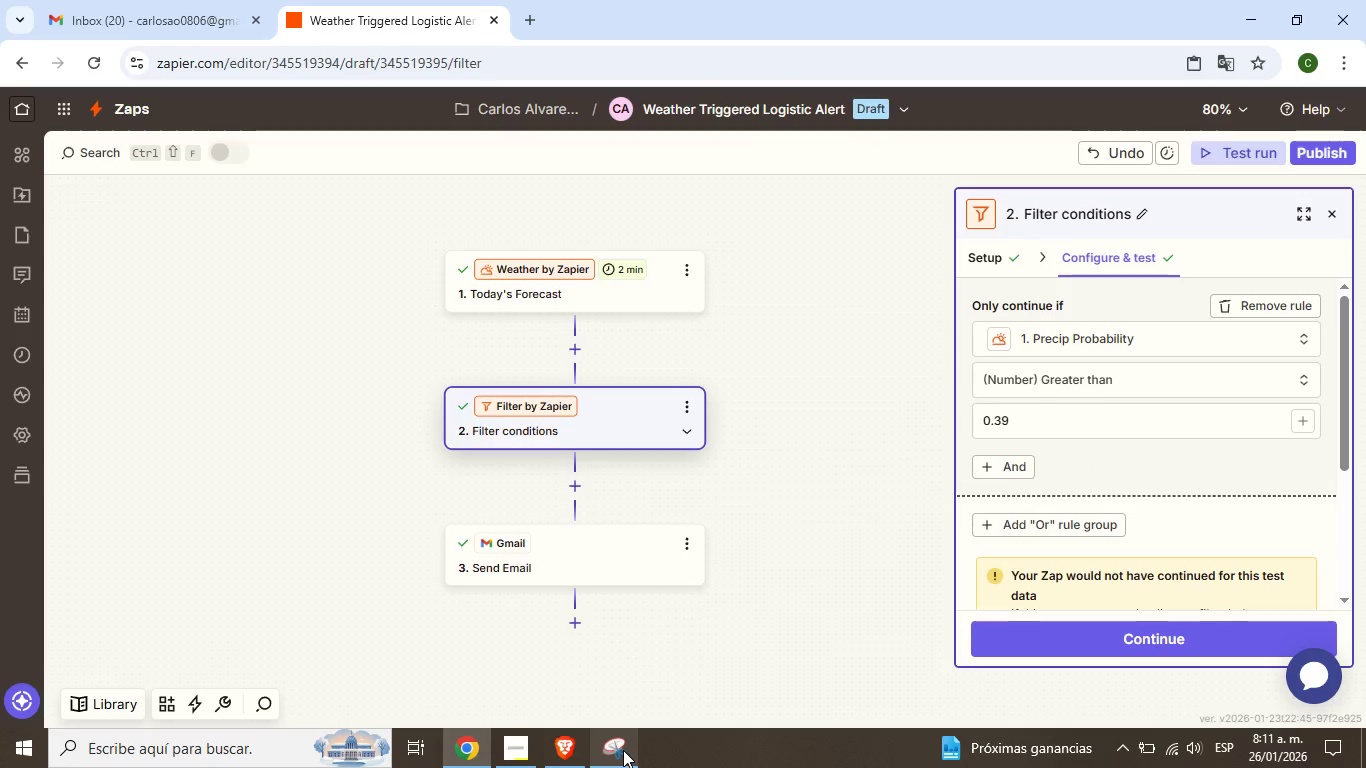 
left_click([623, 751])
 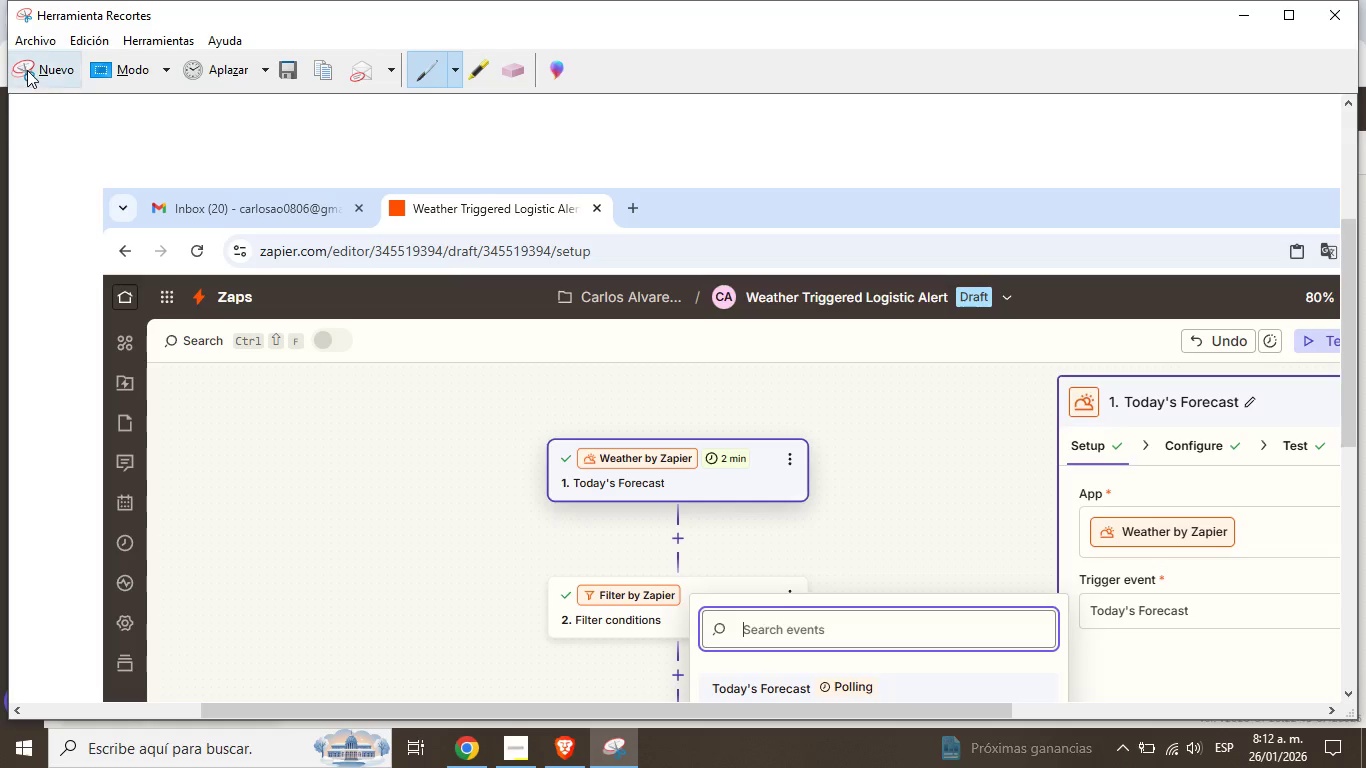 
left_click([27, 70])
 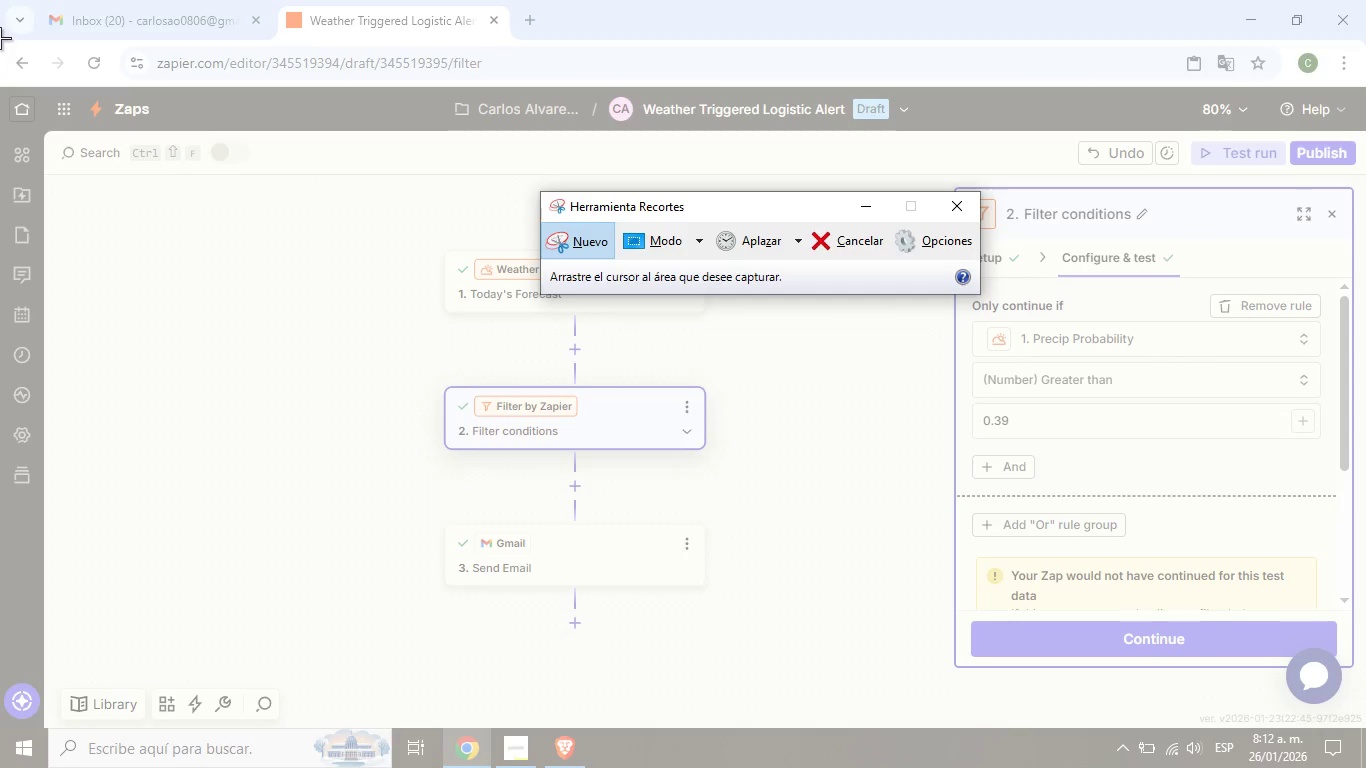 
left_click_drag(start_coordinate=[0, 37], to_coordinate=[1365, 767])
 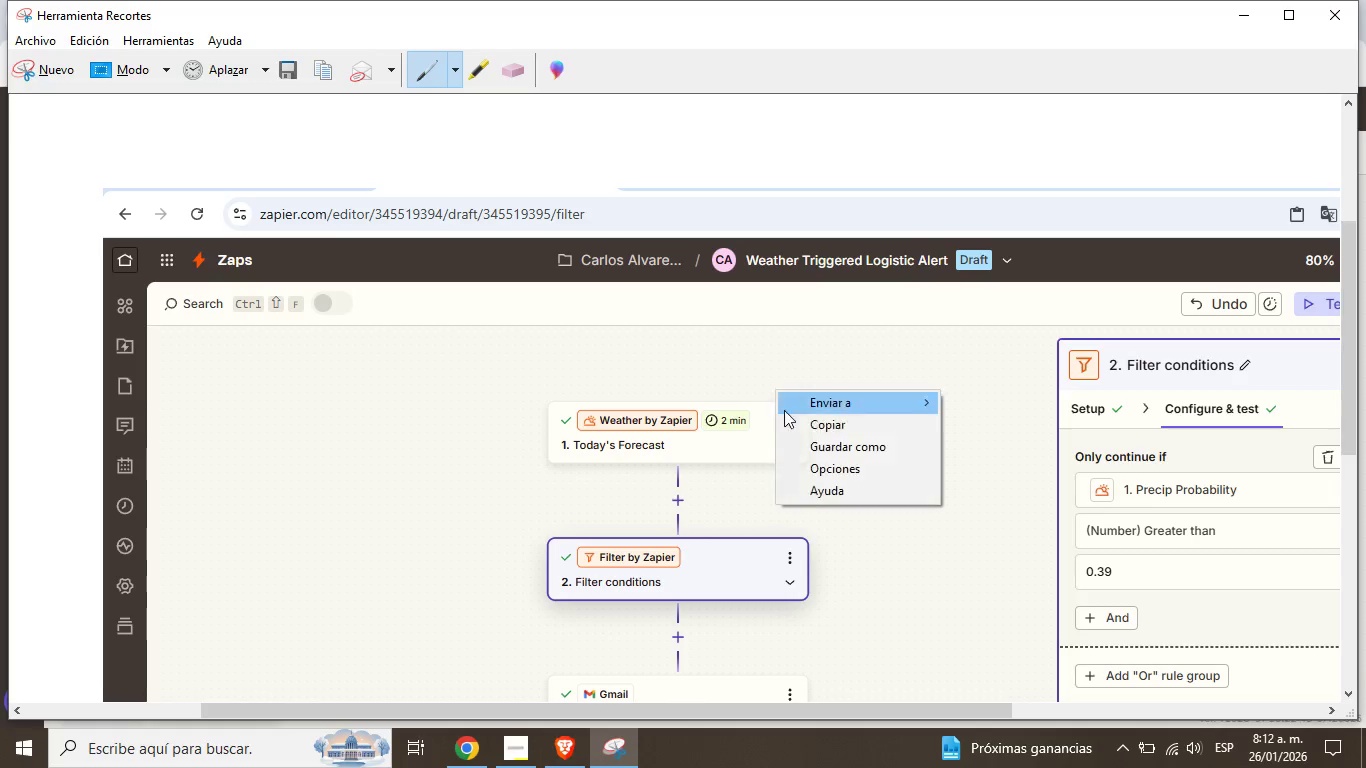 
right_click([775, 389])
 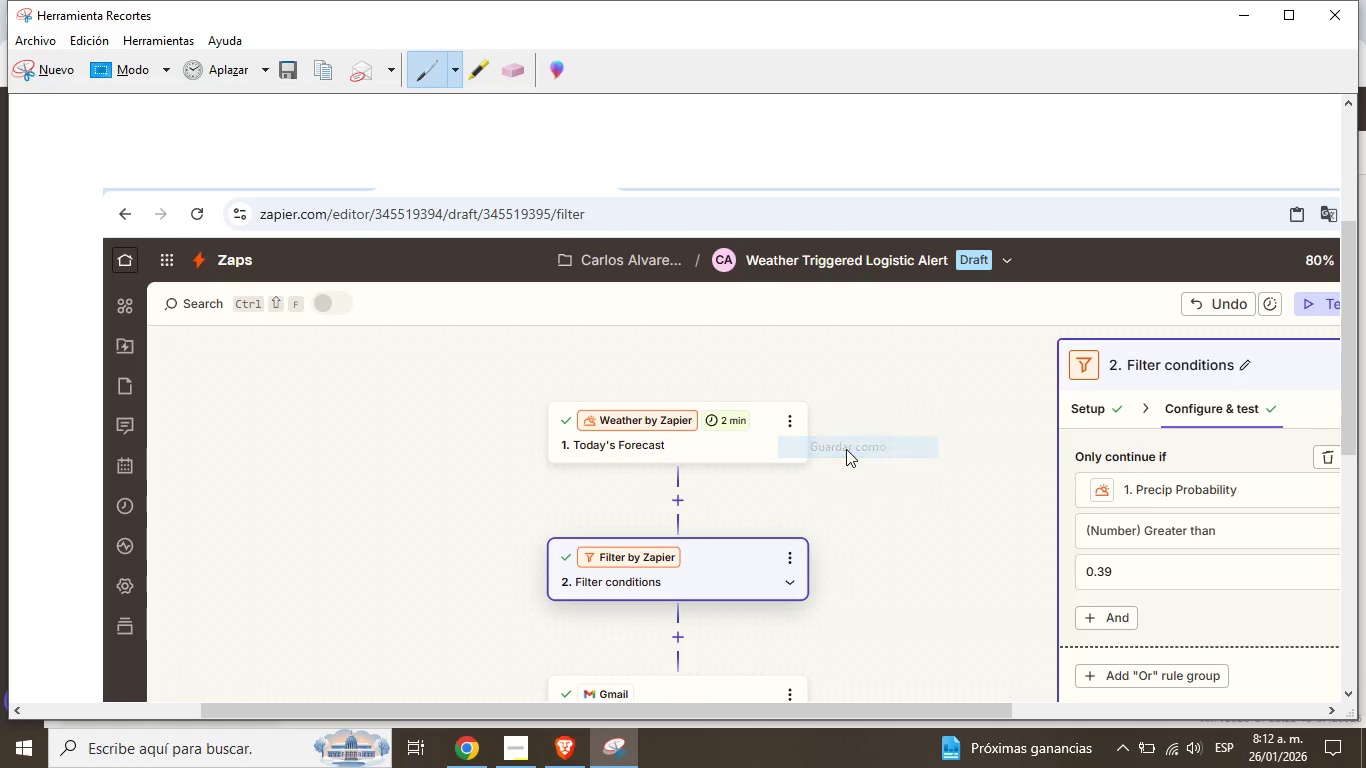 
left_click([846, 449])
 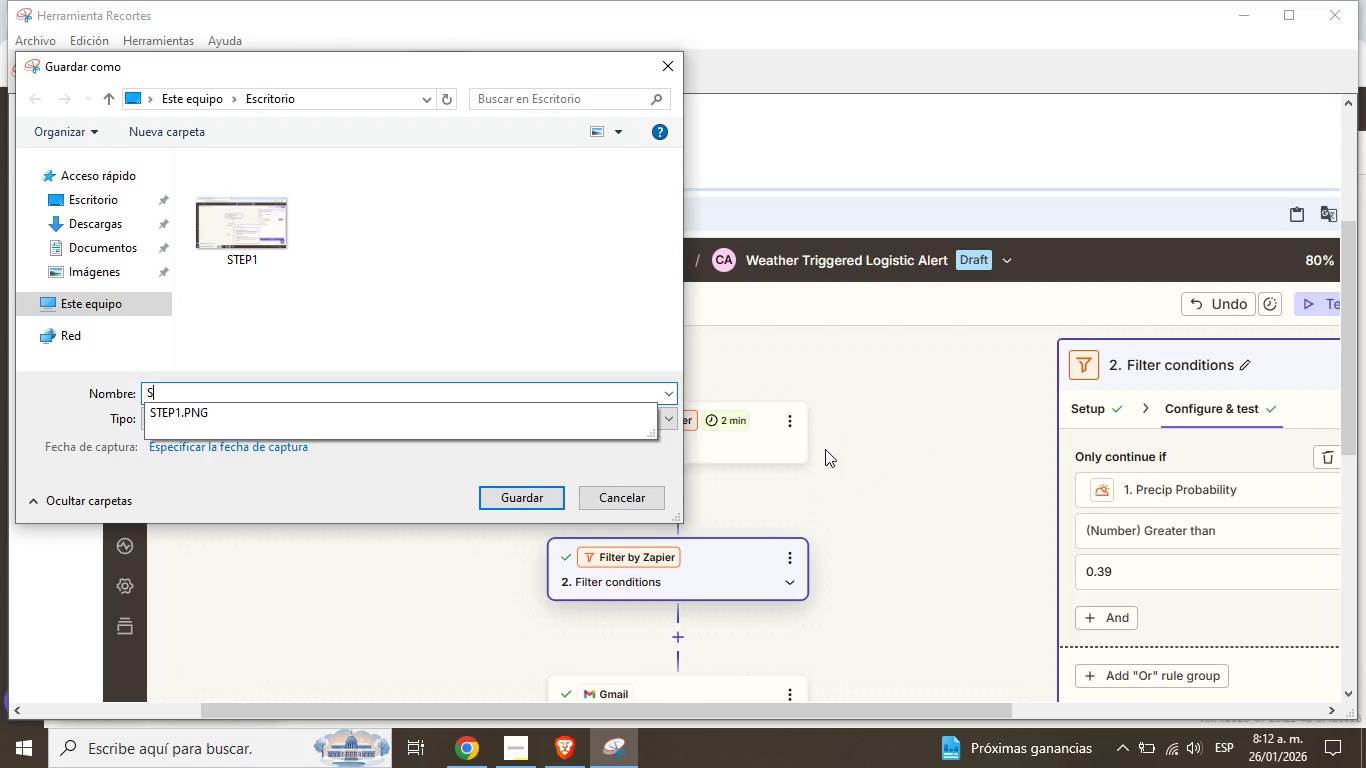 
type(STEP2)
 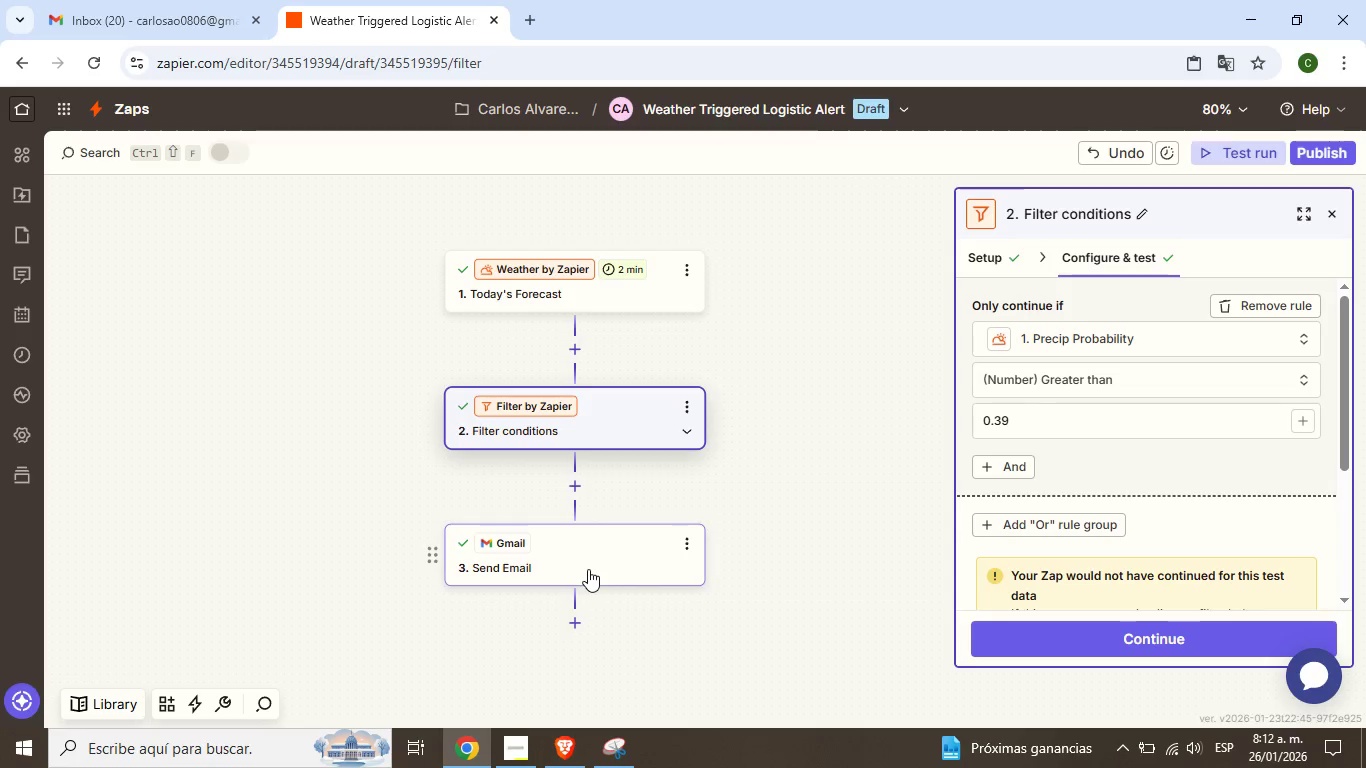 
wait(11.56)
 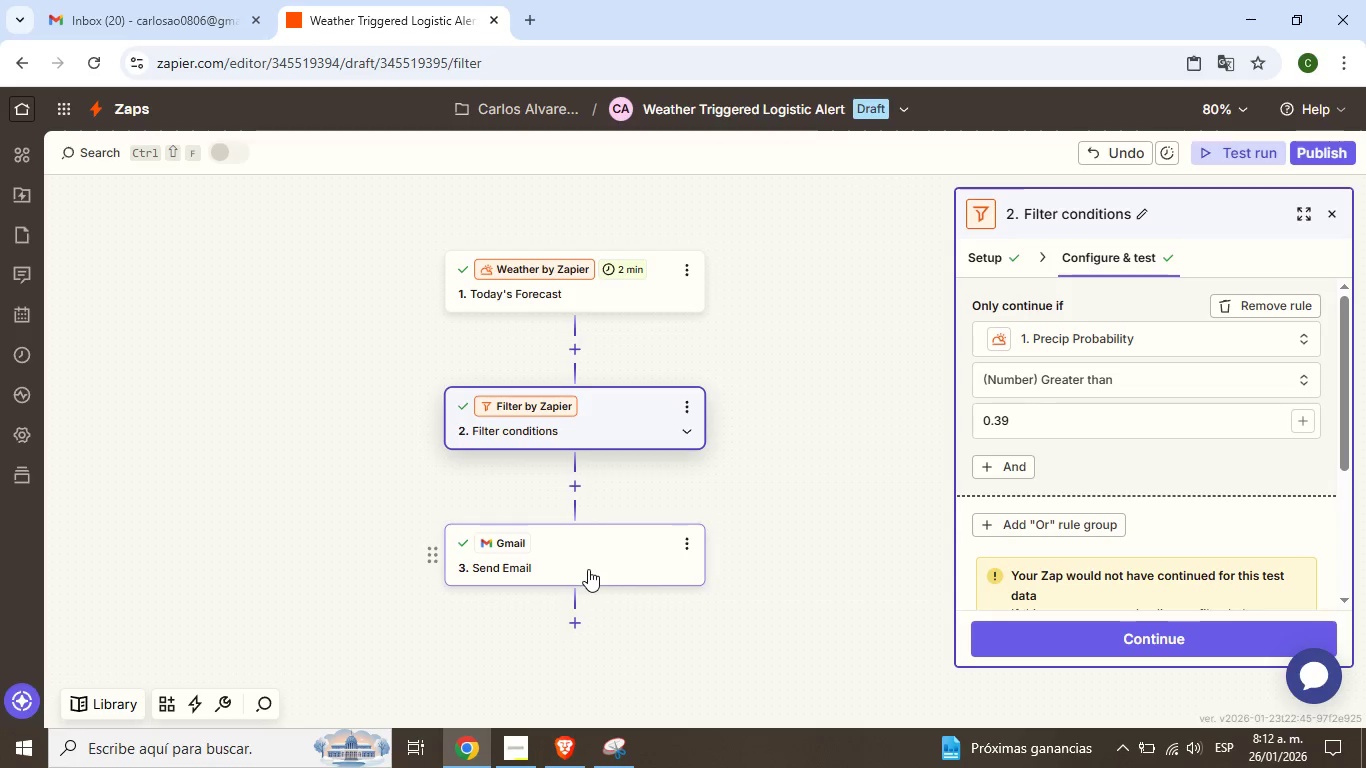 
left_click([609, 554])
 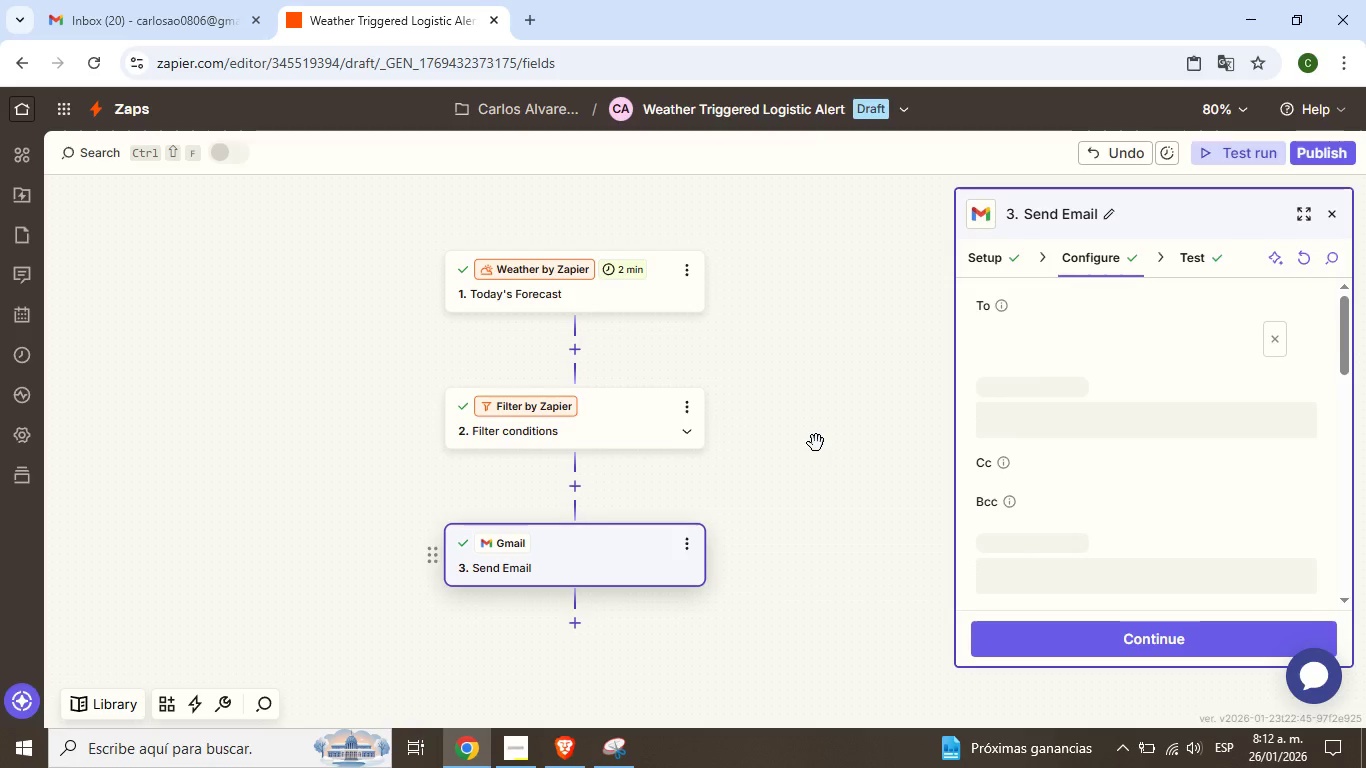 
mouse_move([836, 442])
 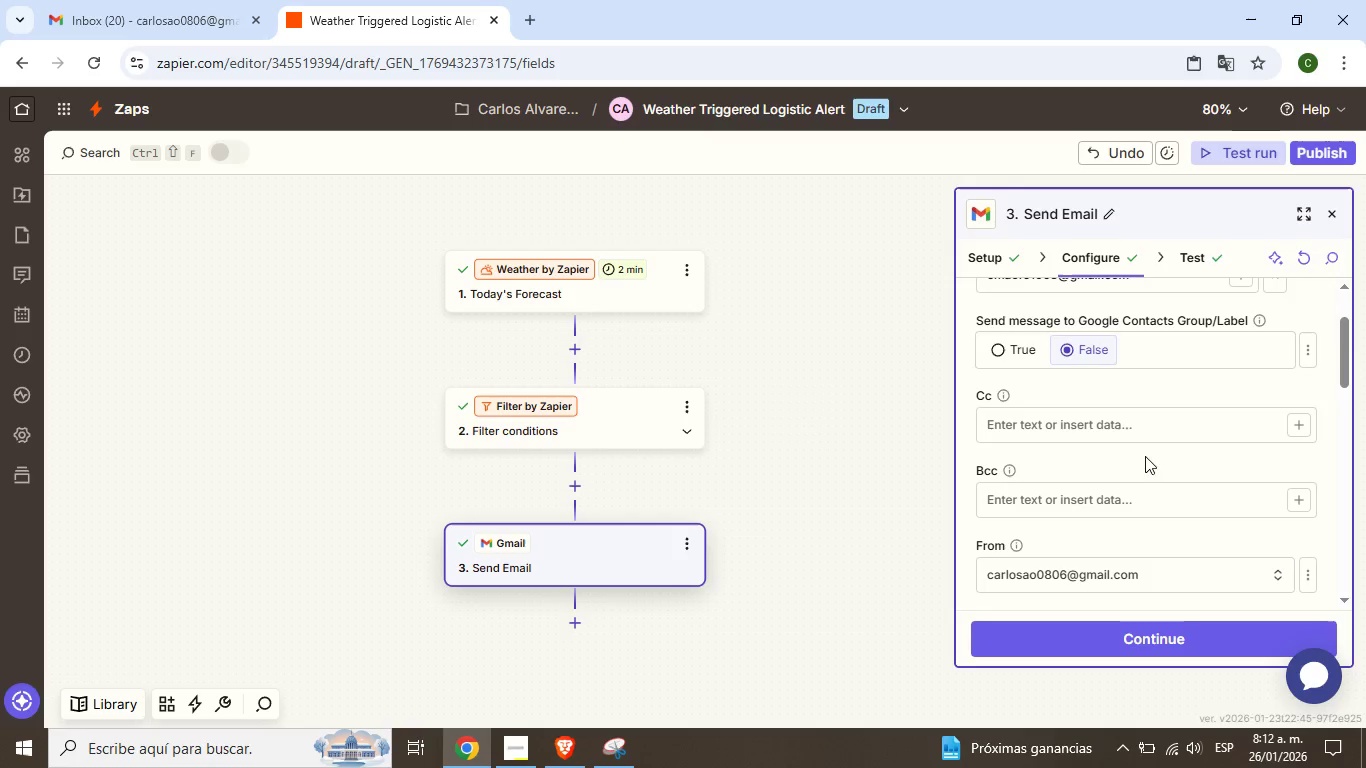 
scroll: coordinate [1150, 464], scroll_direction: down, amount: 7.0
 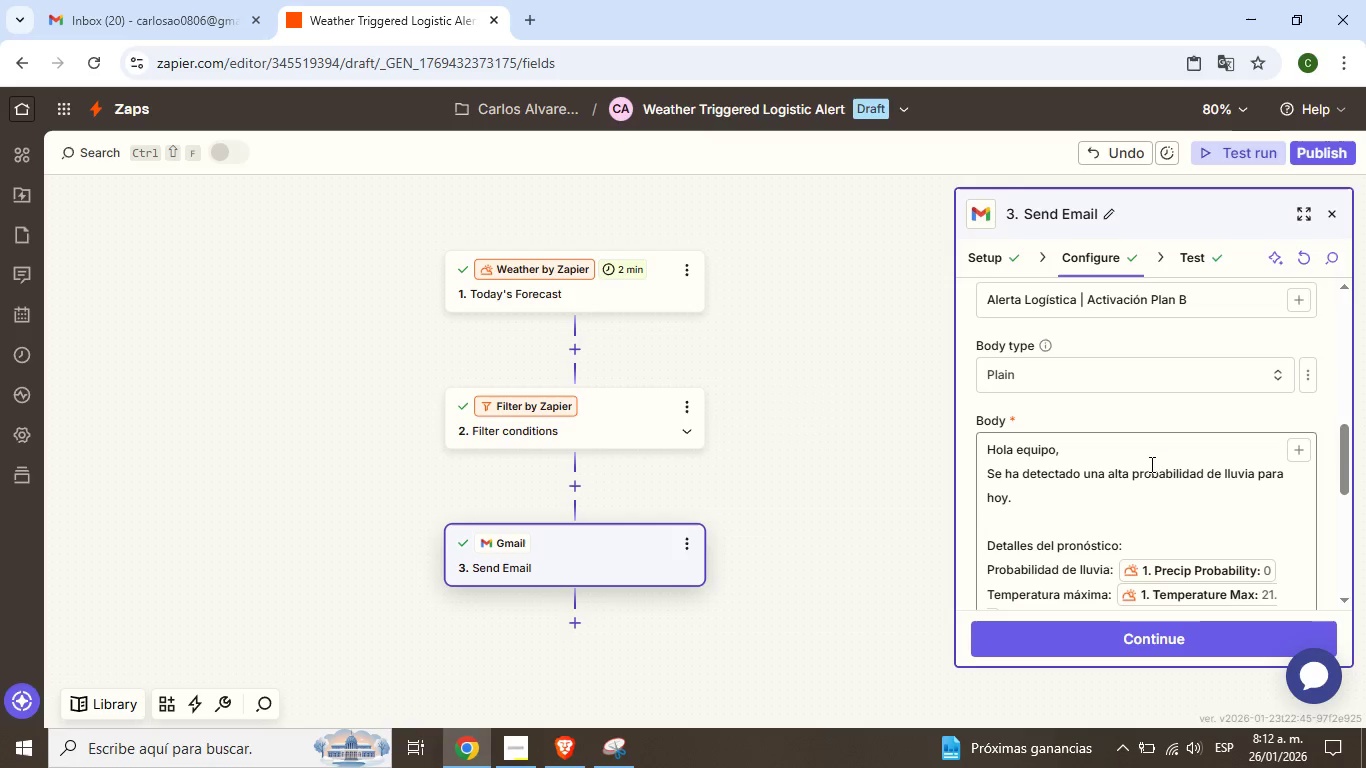 
scroll: coordinate [1150, 464], scroll_direction: up, amount: 1.0
 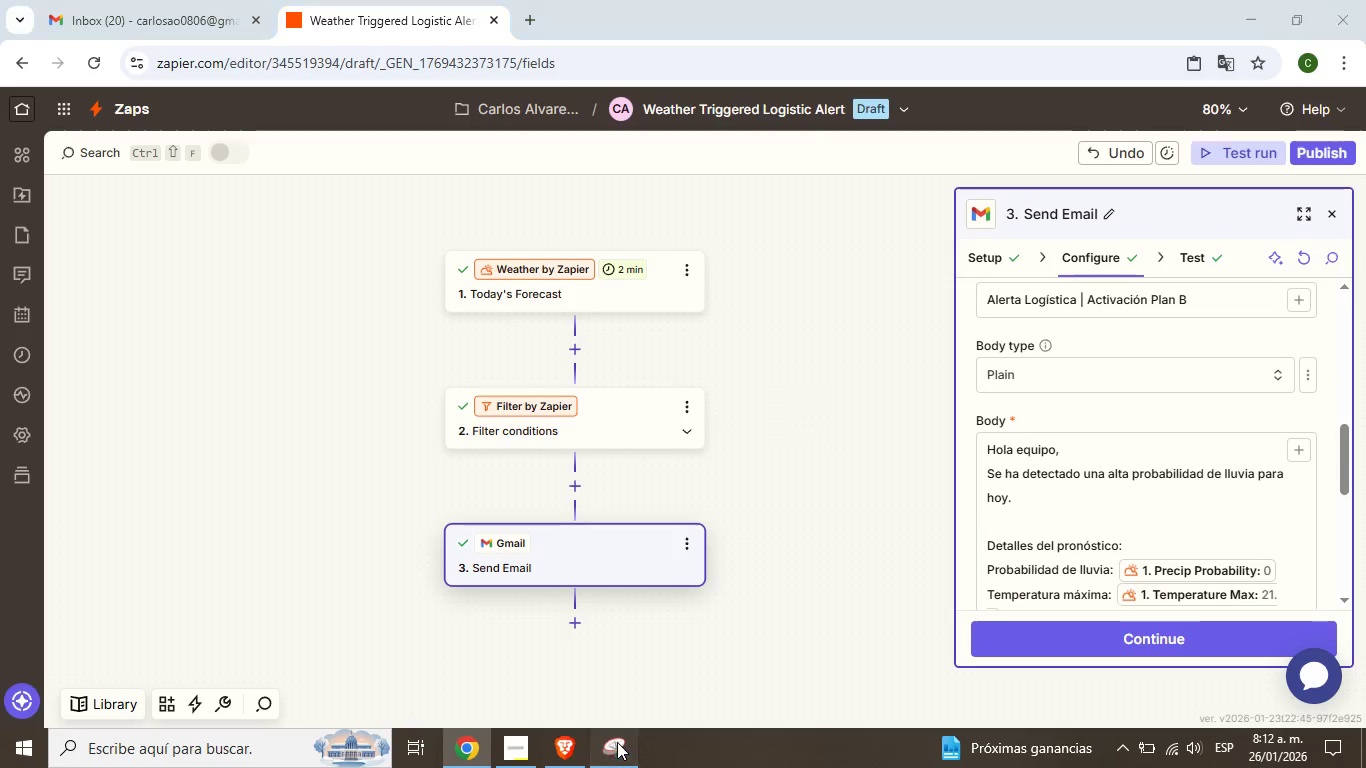 
left_click([617, 742])
 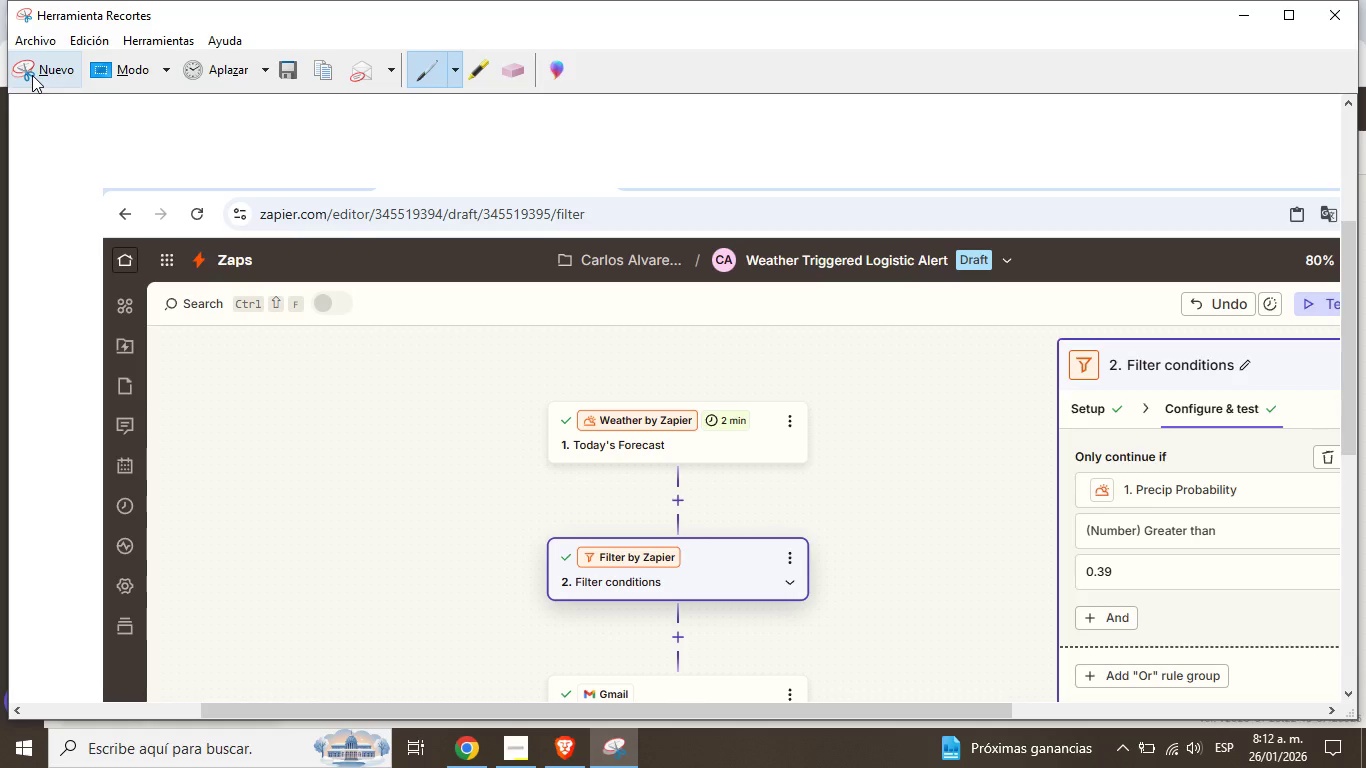 
left_click([32, 75])
 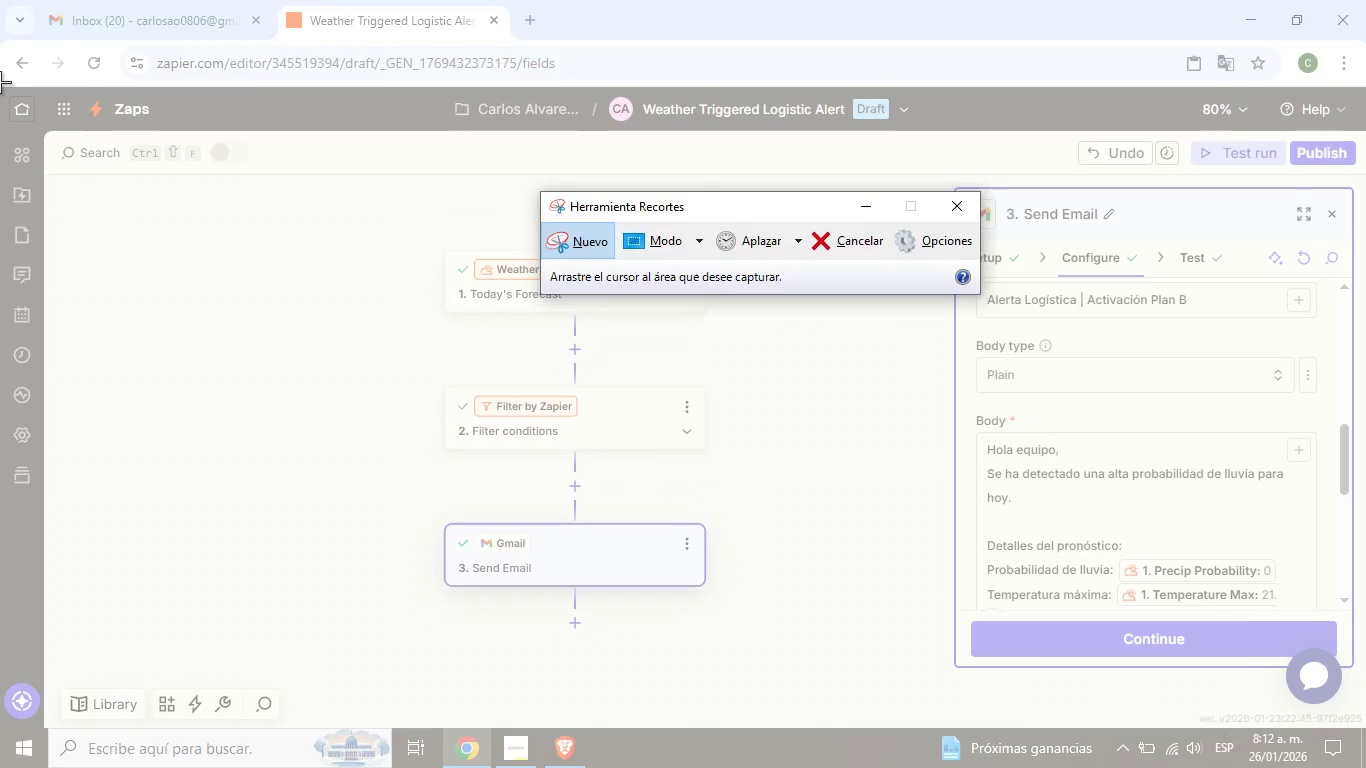 
left_click_drag(start_coordinate=[0, 82], to_coordinate=[1365, 767])
 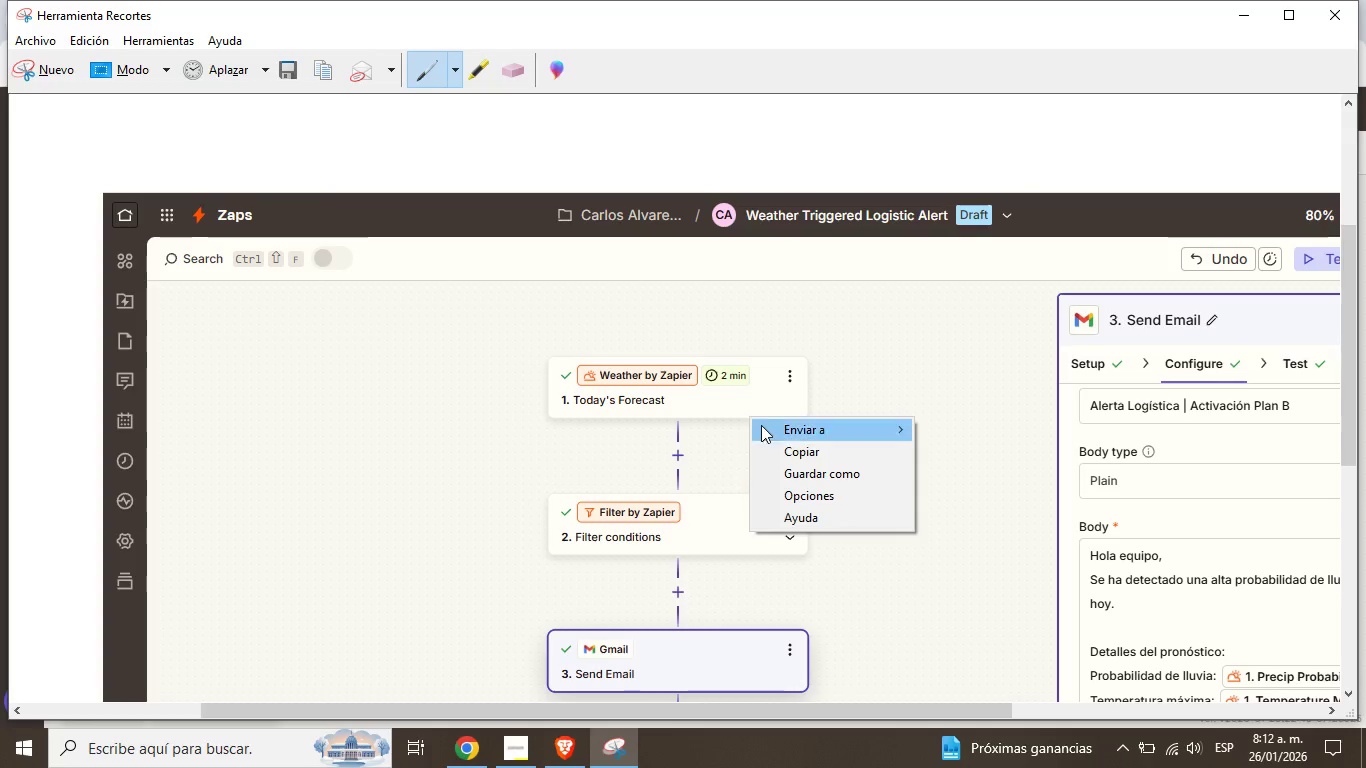 
right_click([749, 416])
 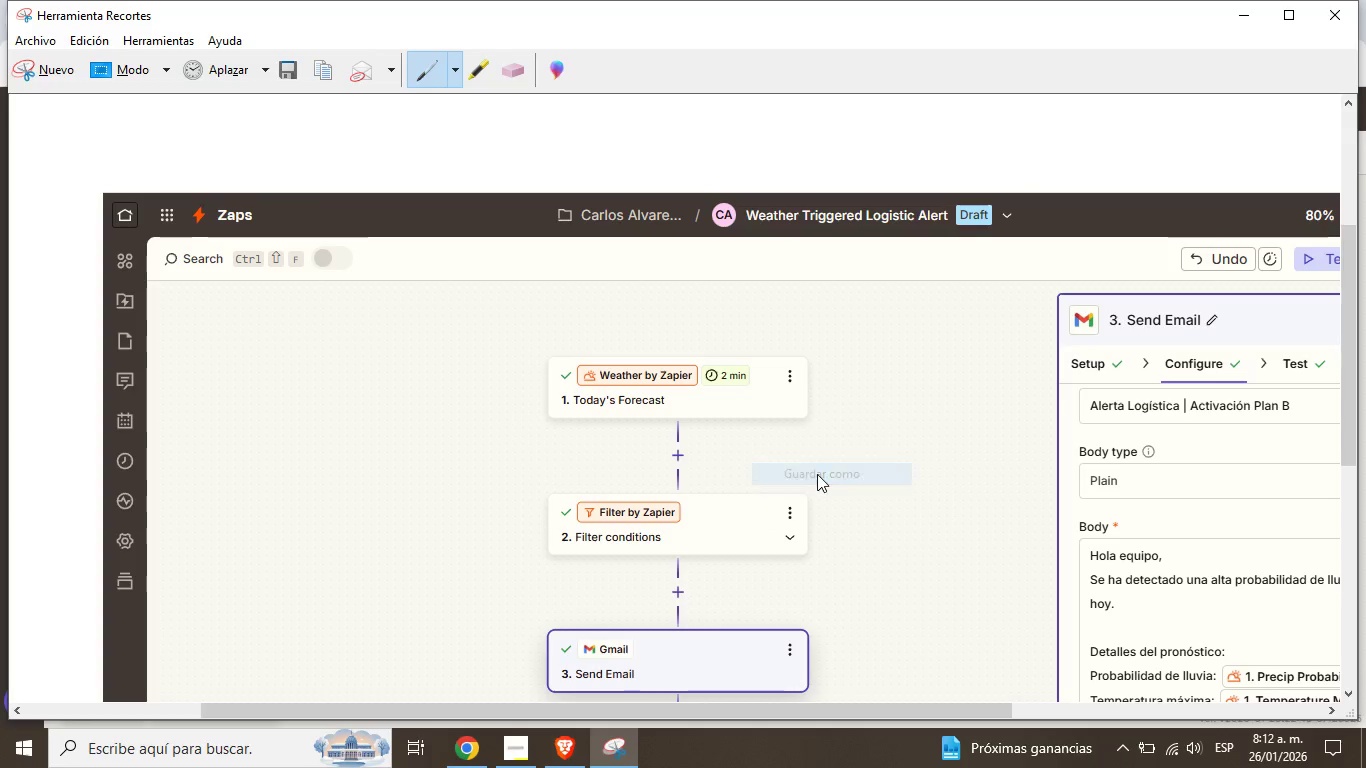 
left_click([817, 474])
 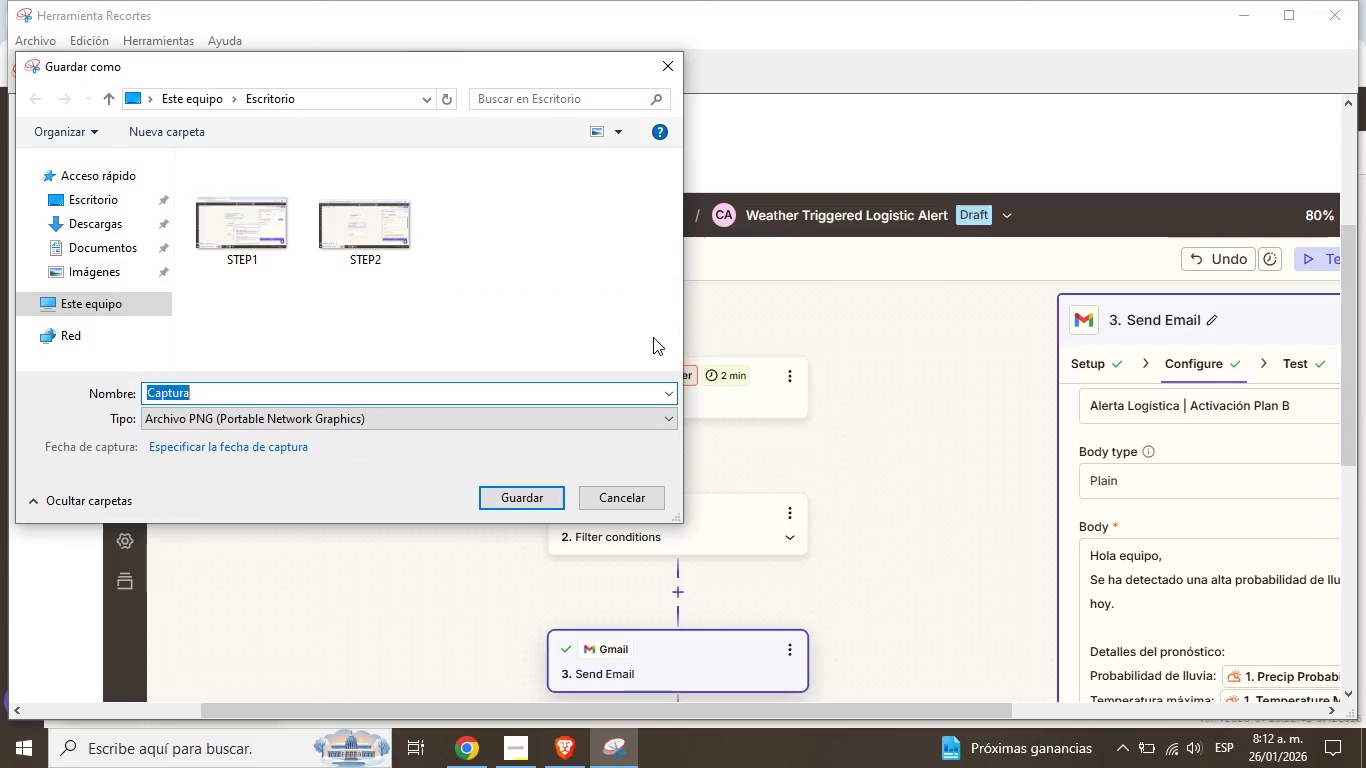 
wait(5.69)
 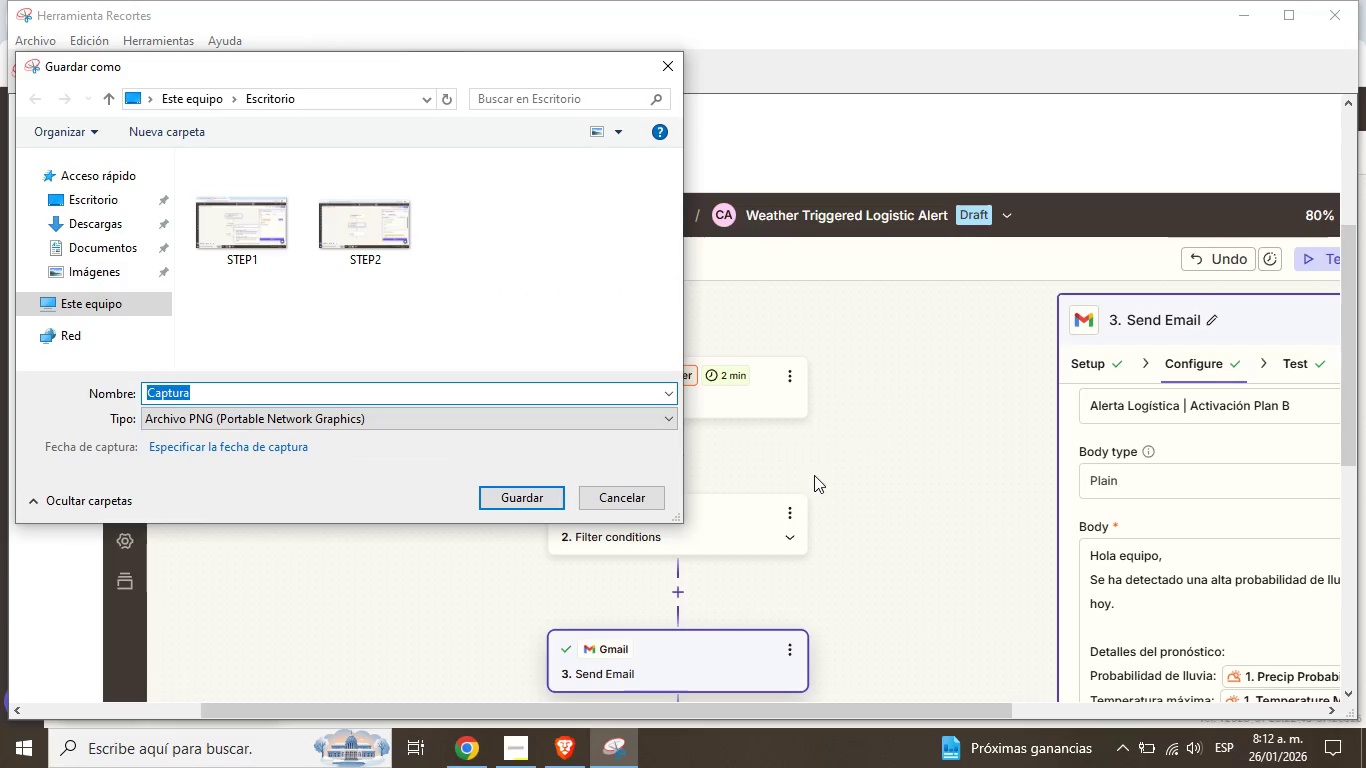 
type(STEP3)
 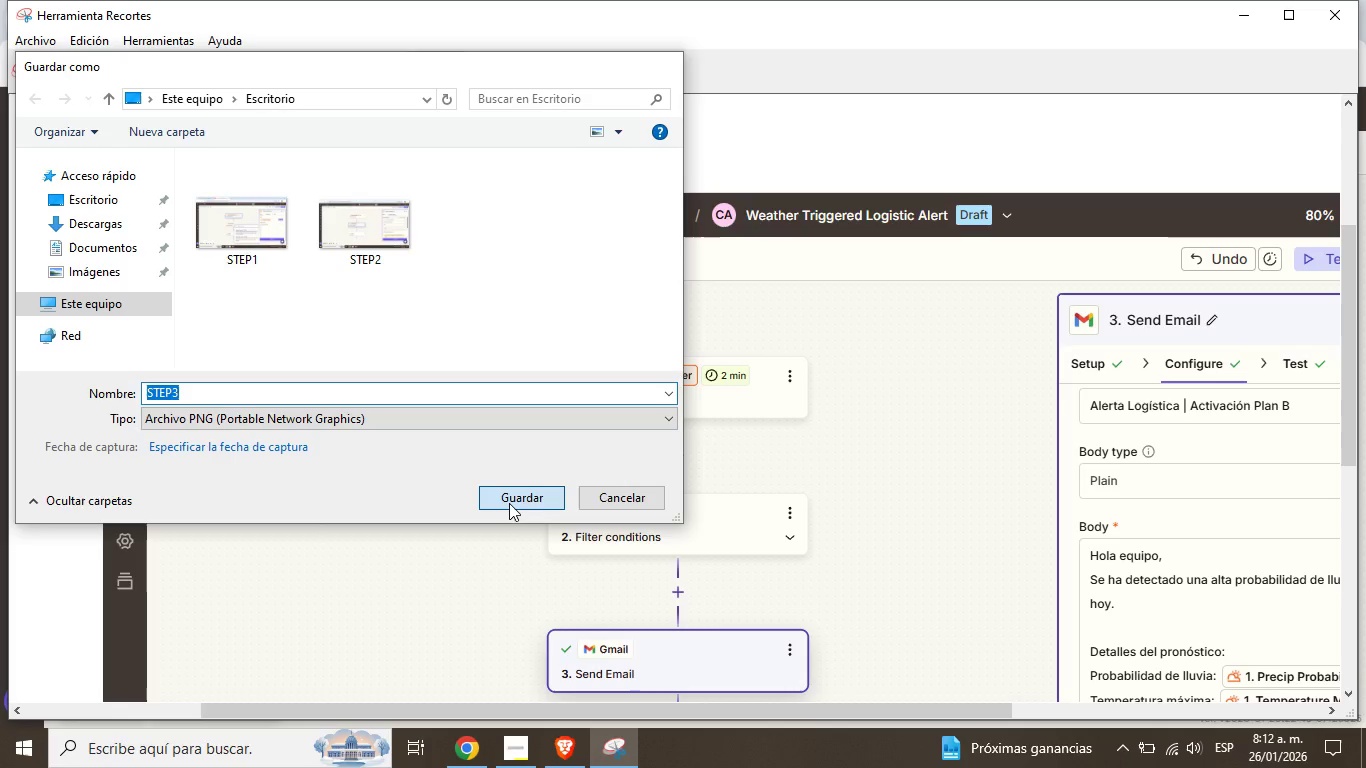 
left_click([509, 503])
 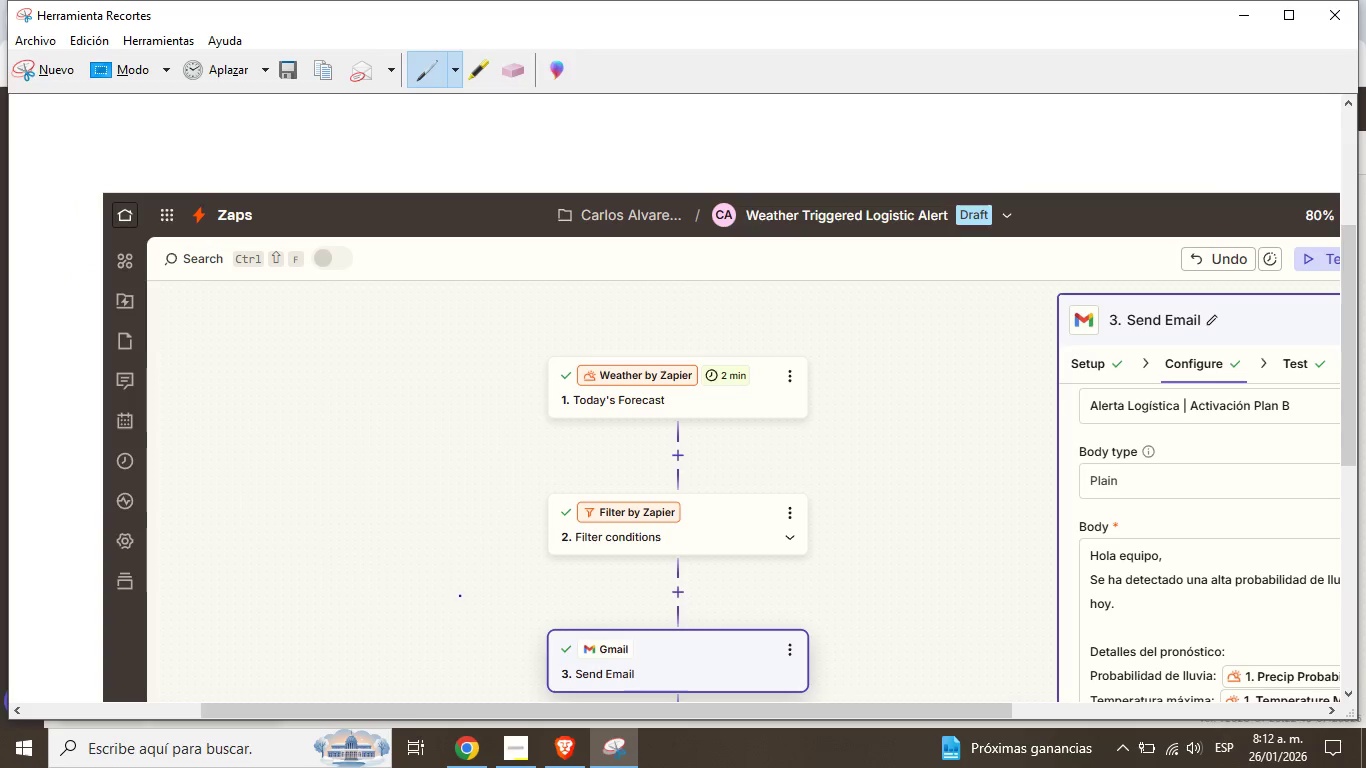 
wait(5.47)
 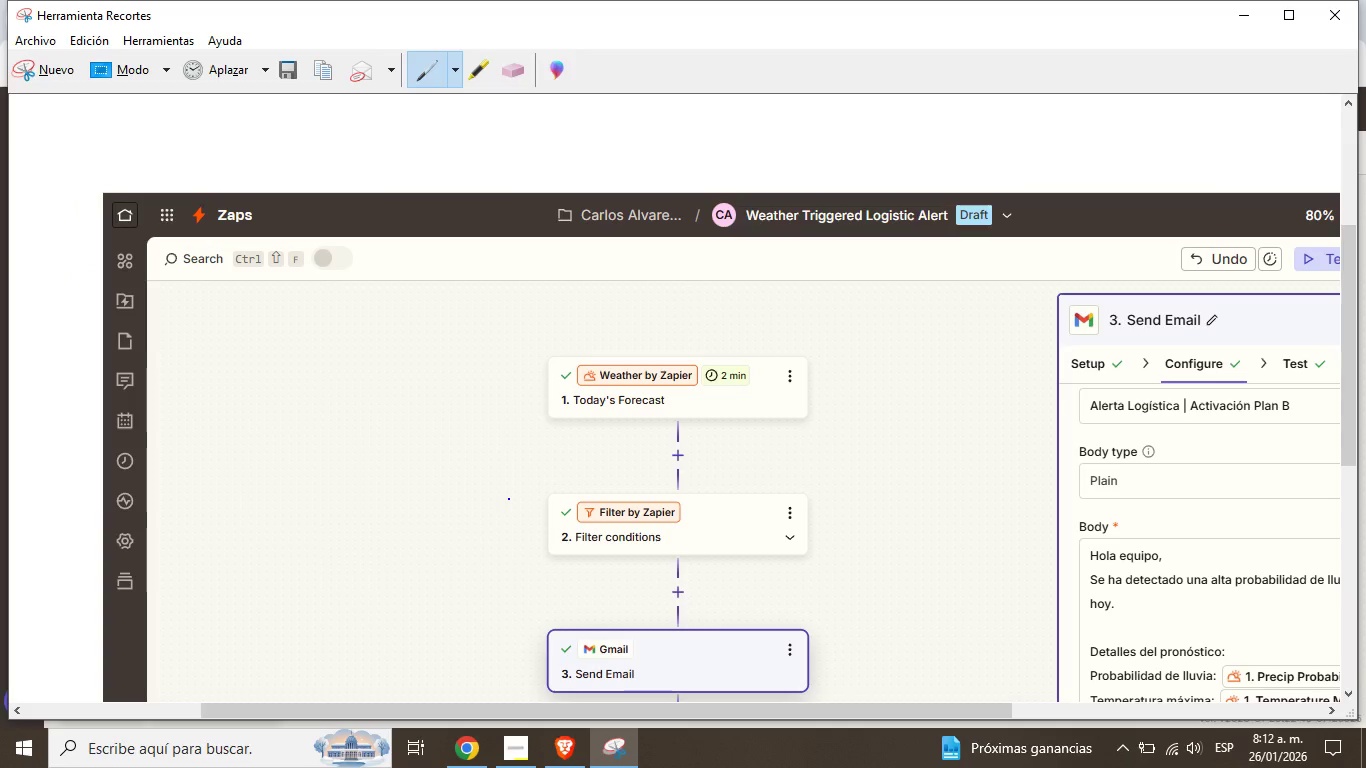 
left_click([519, 746])